 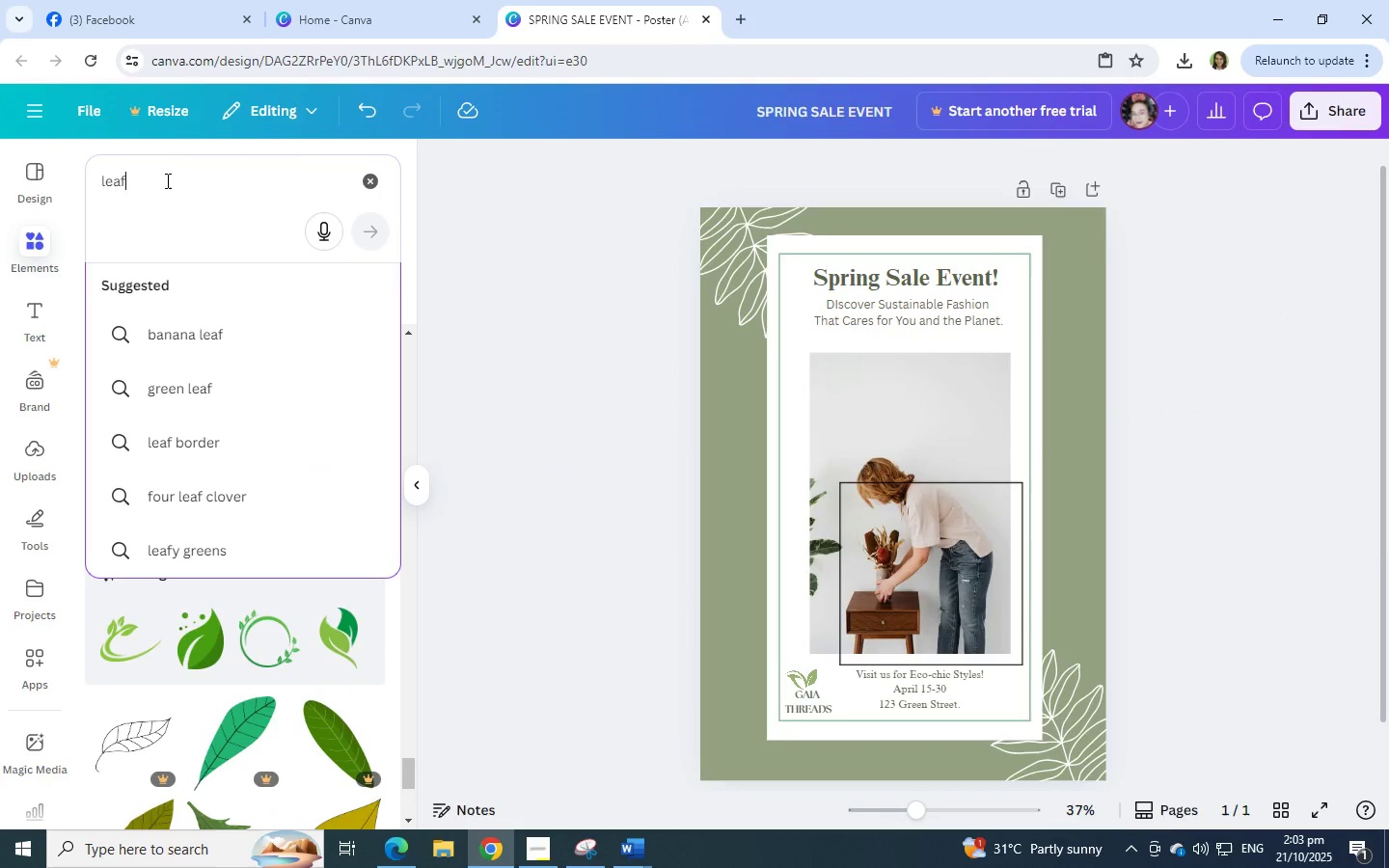 
left_click_drag(start_coordinate=[166, 180], to_coordinate=[68, 186])
 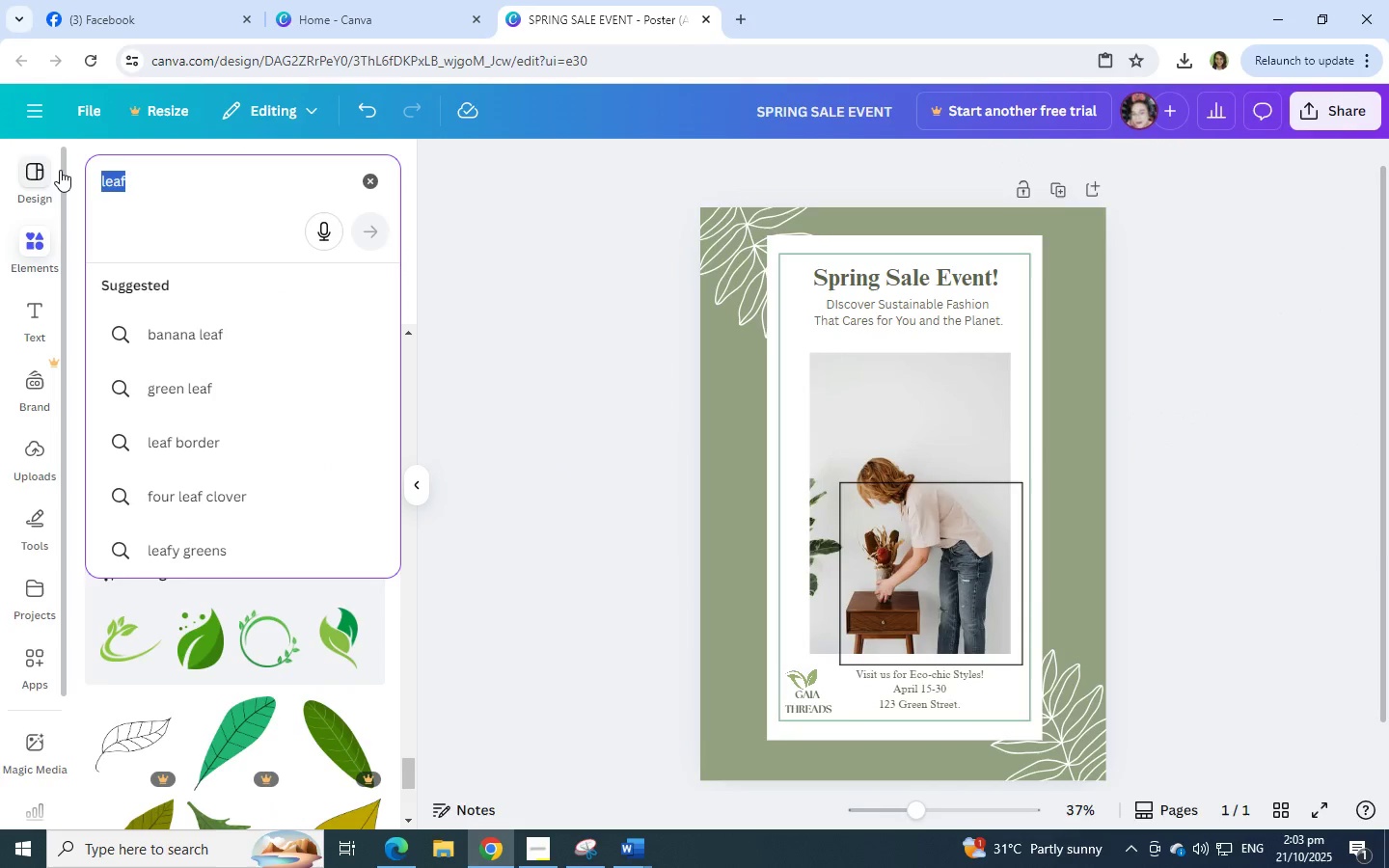 
key(Backspace)
key(Backspace)
type(placeholferr QR coide)
 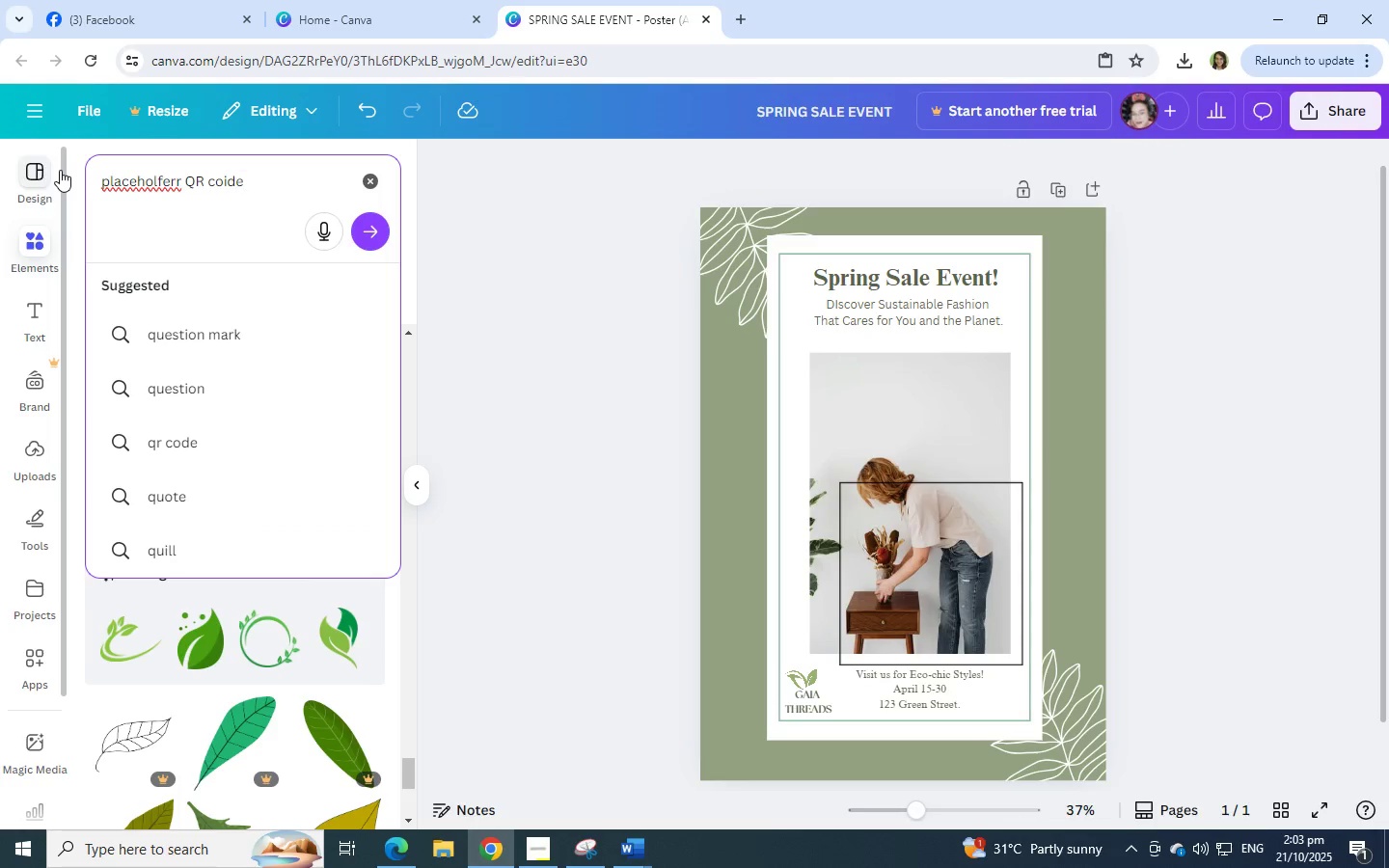 
key(Enter)
 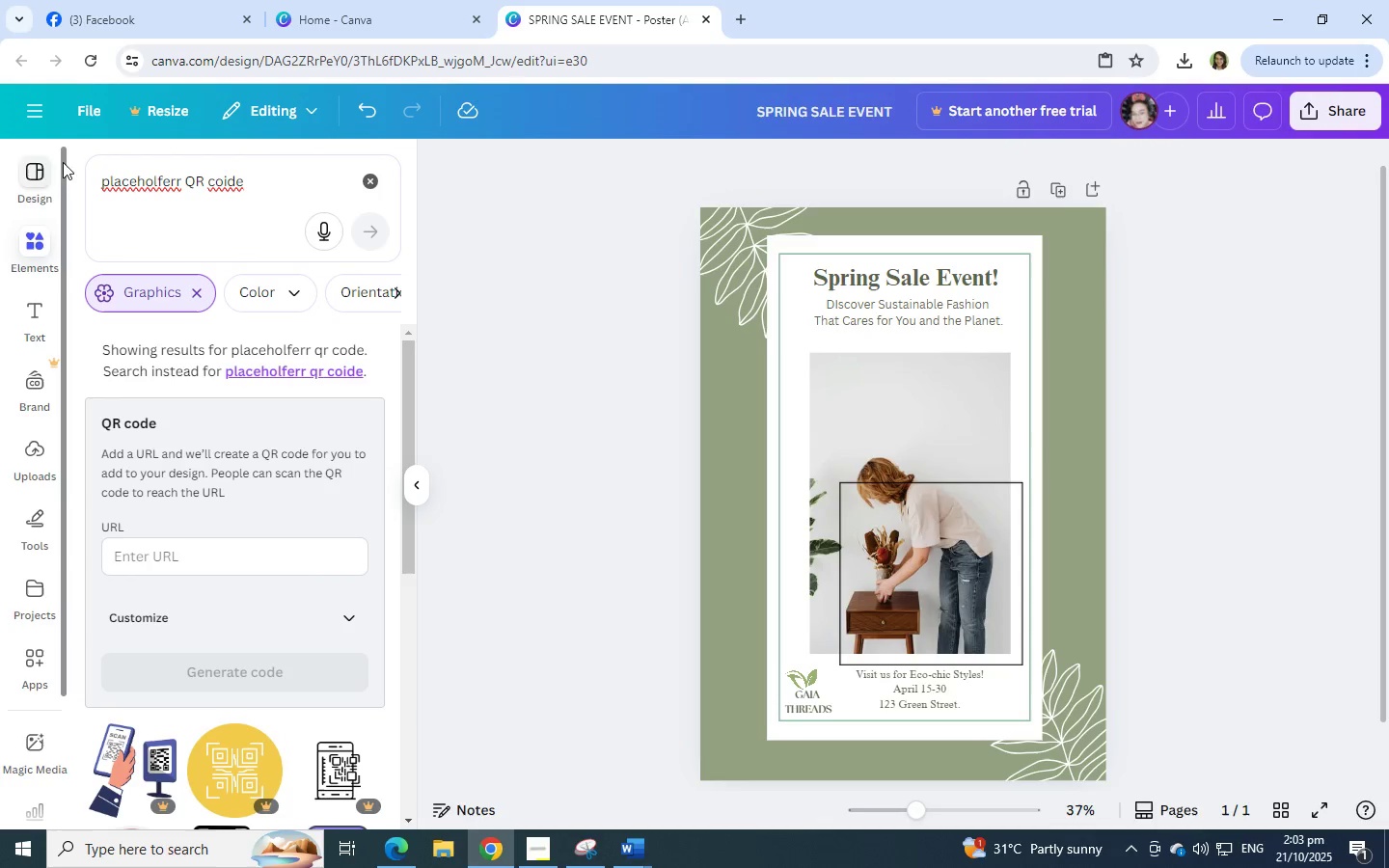 
scroll: coordinate [271, 547], scroll_direction: down, amount: 8.0
 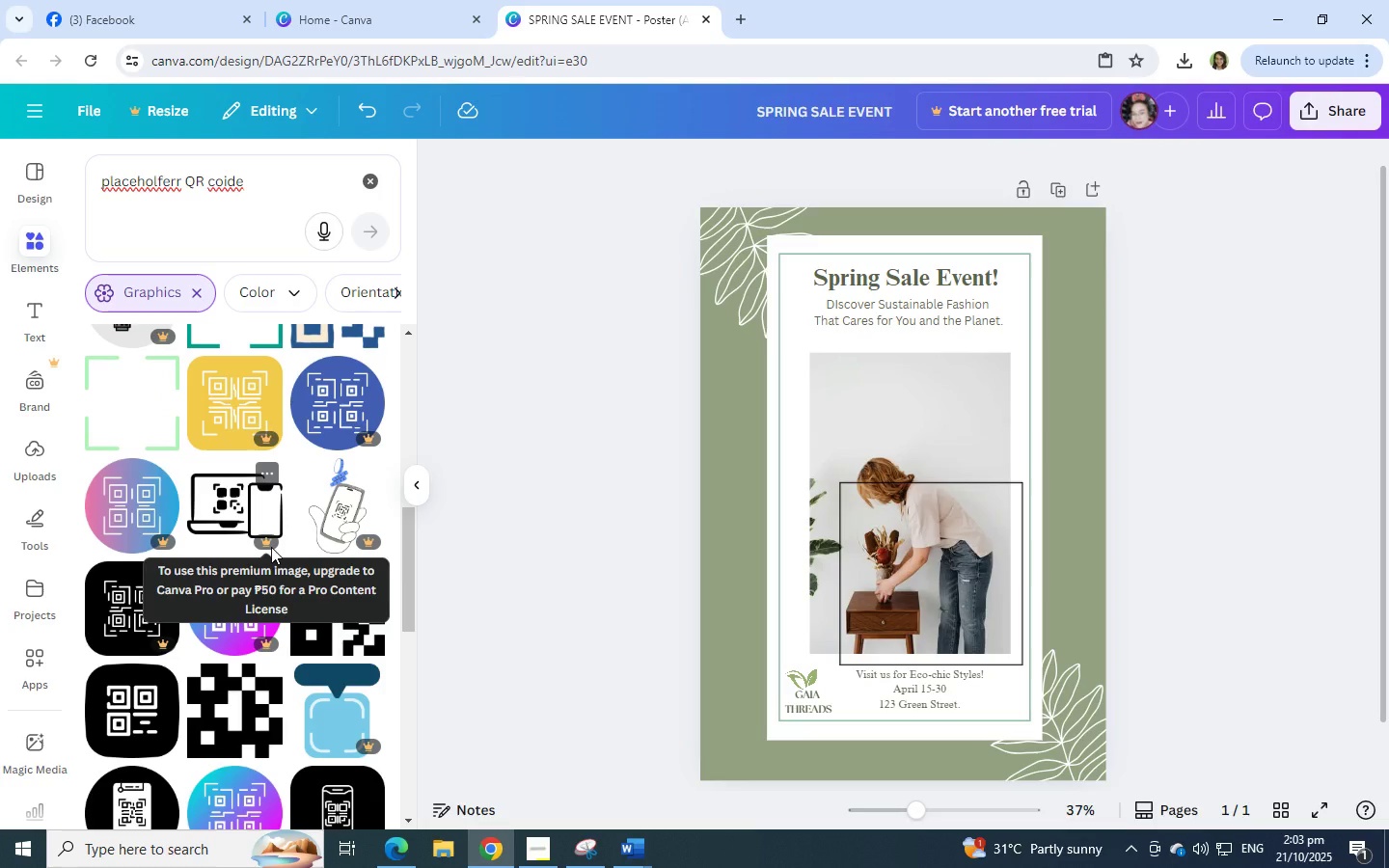 
scroll: coordinate [271, 547], scroll_direction: up, amount: 1.0
 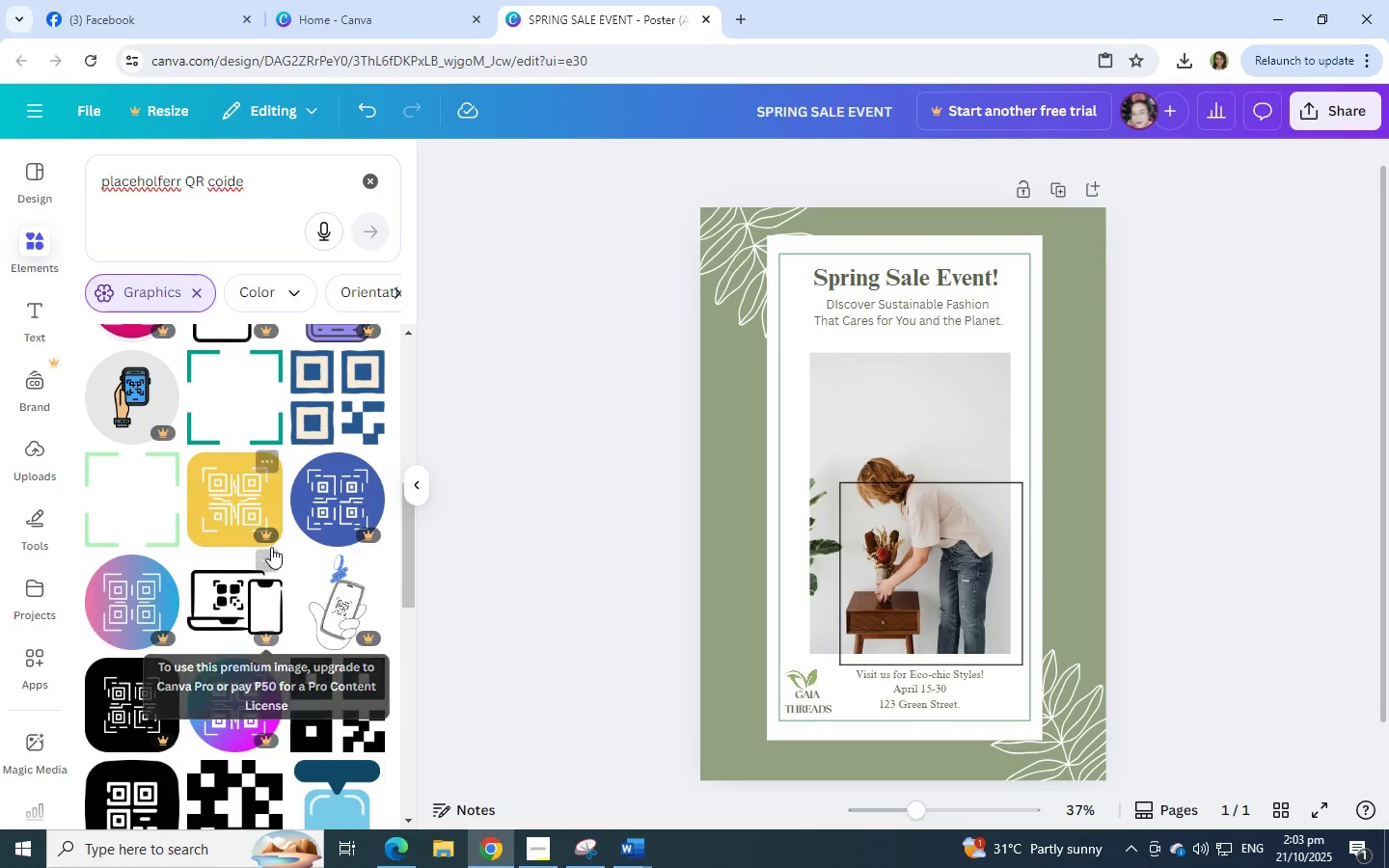 
scroll: coordinate [132, 484], scroll_direction: down, amount: 15.0
 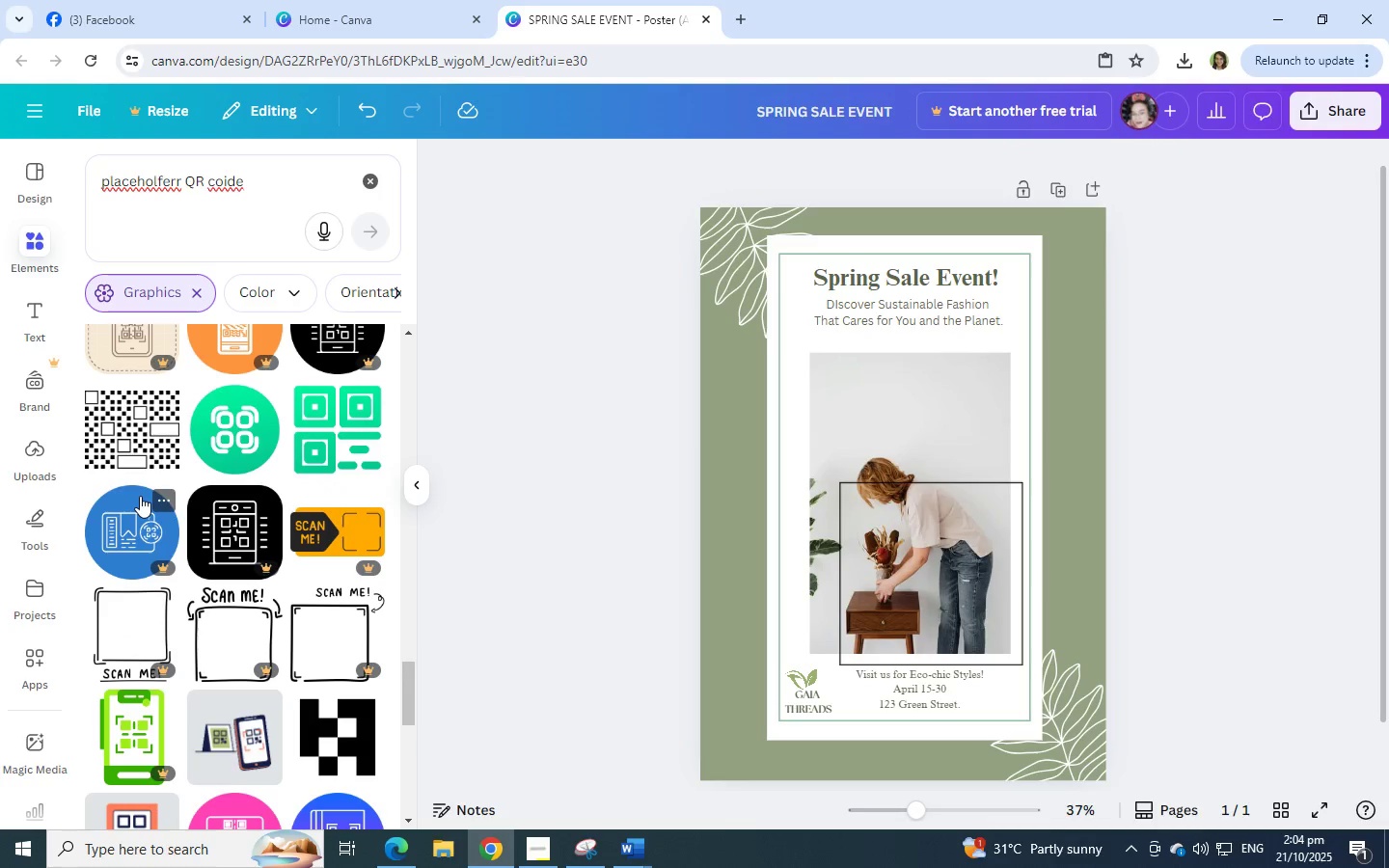 
scroll: coordinate [142, 493], scroll_direction: down, amount: 7.0
 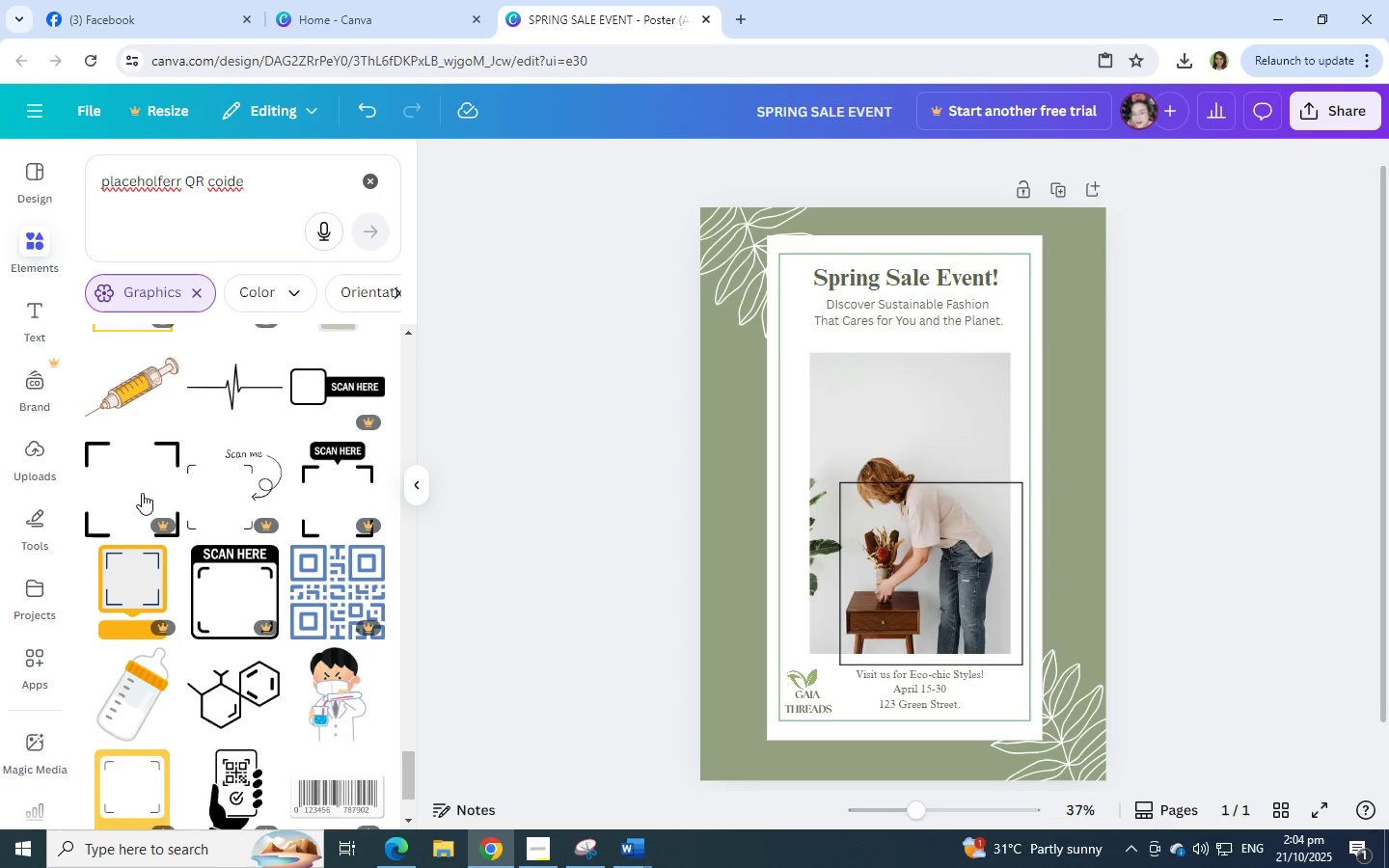 
left_click([248, 181])
 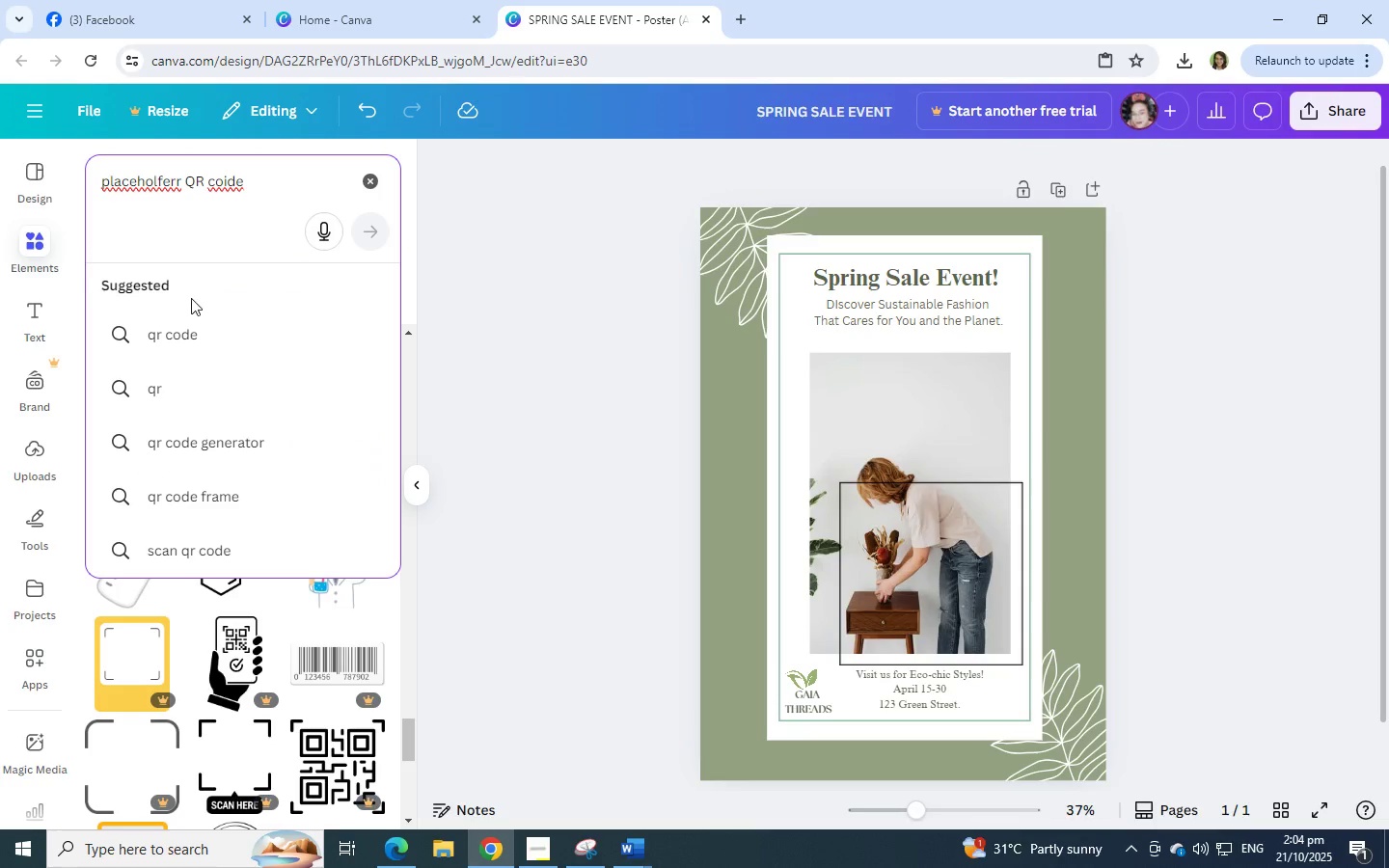 
left_click([197, 333])
 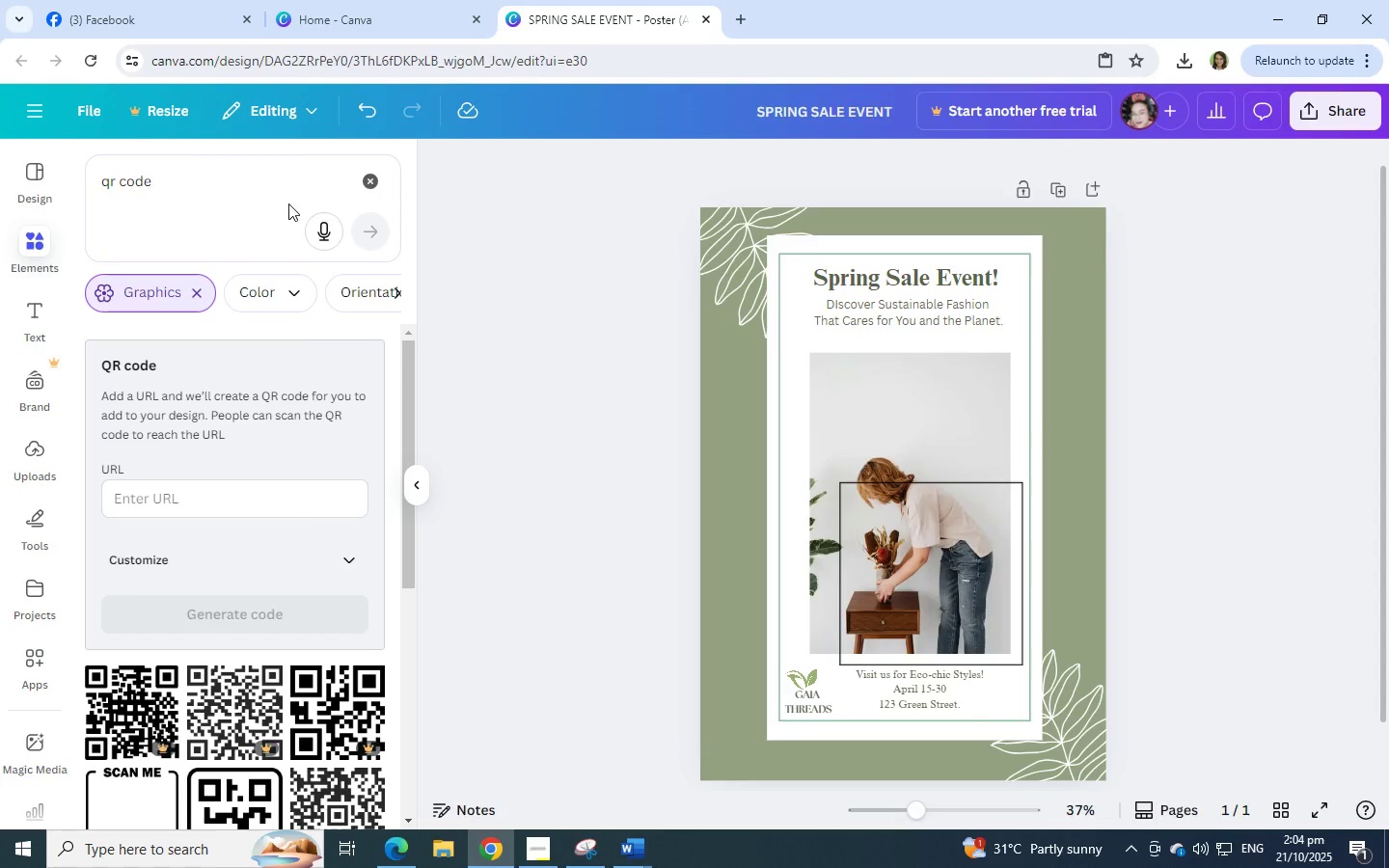 
scroll: coordinate [373, 584], scroll_direction: down, amount: 9.0
 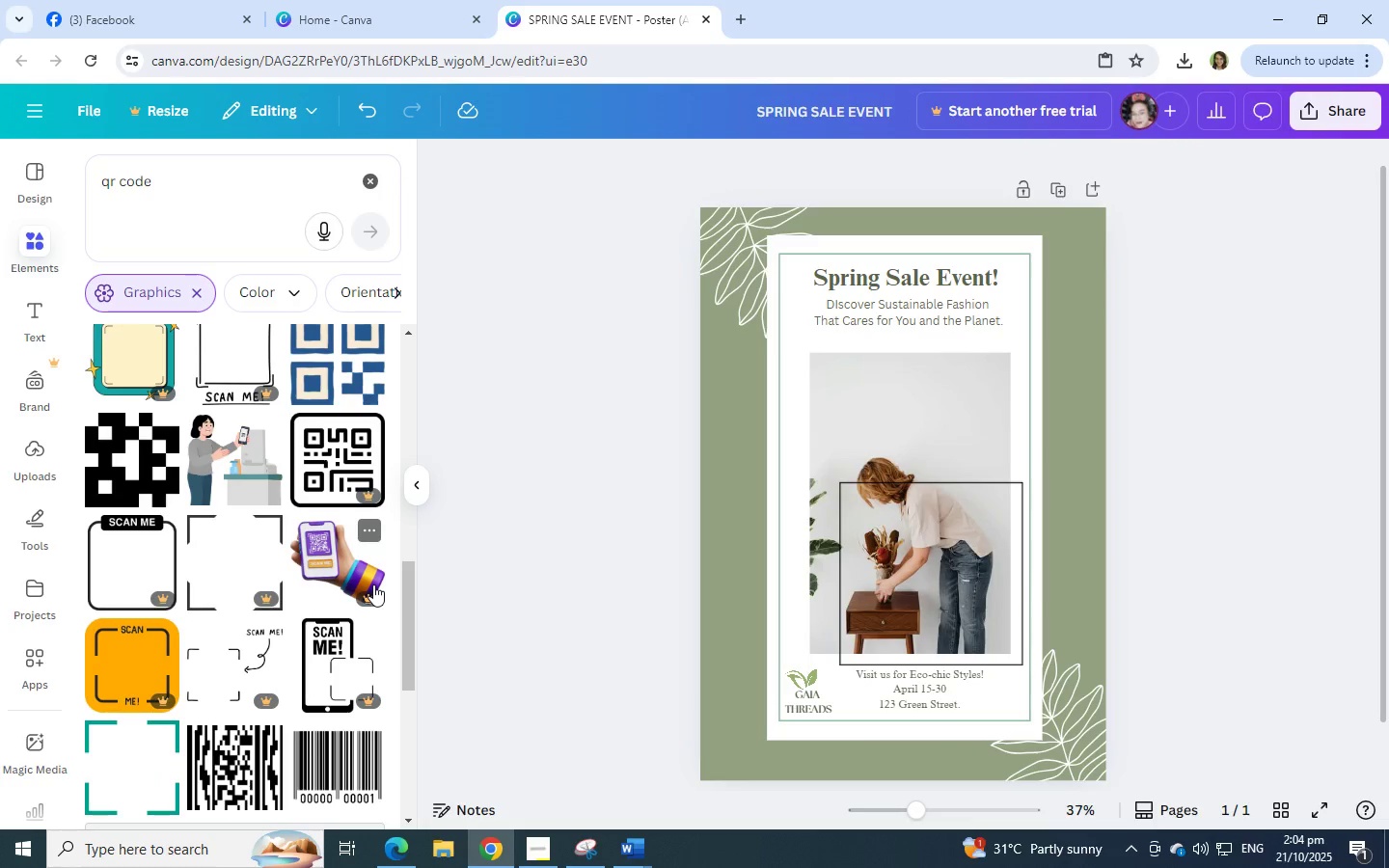 
scroll: coordinate [373, 584], scroll_direction: up, amount: 7.0
 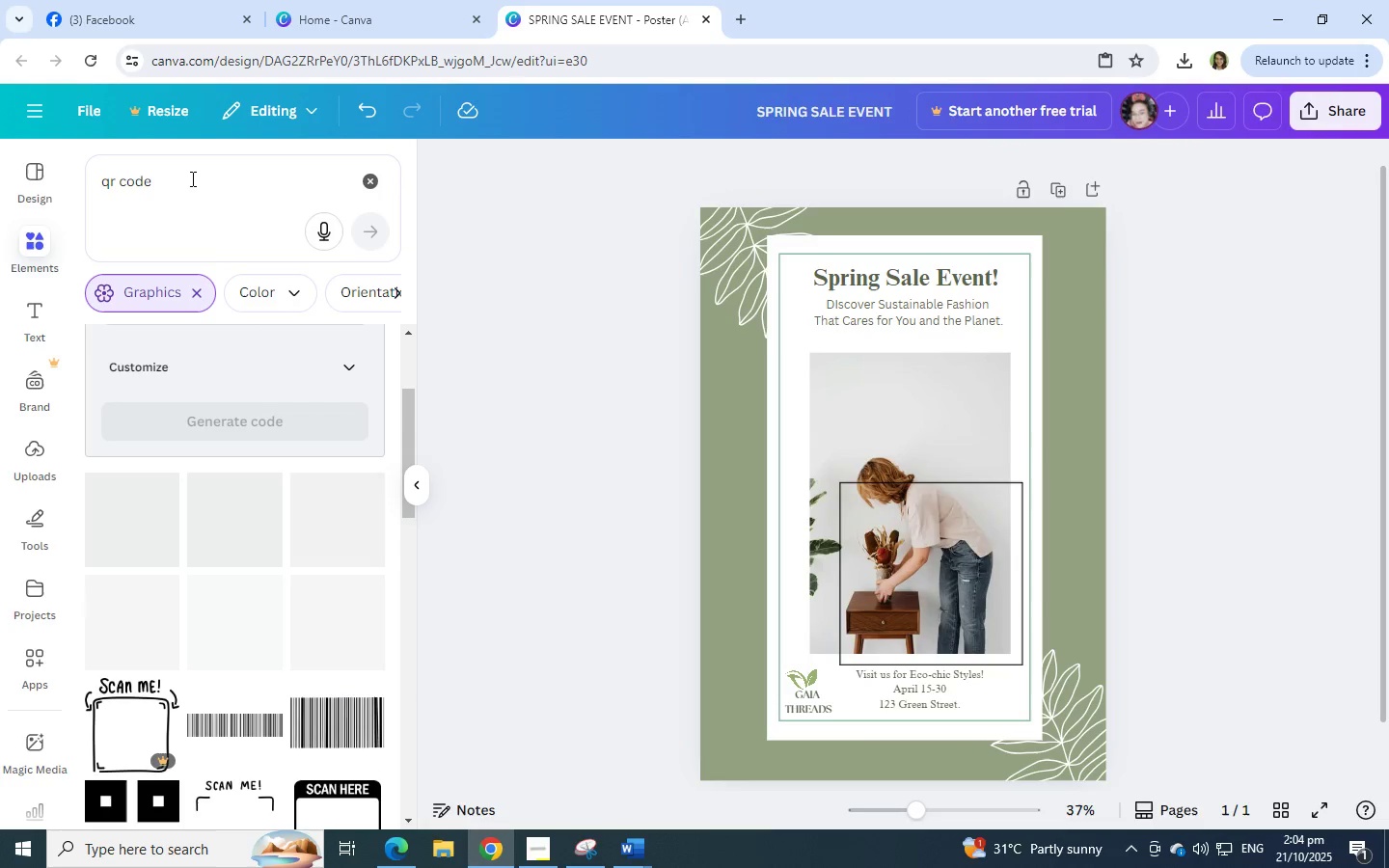 
left_click([191, 177])
 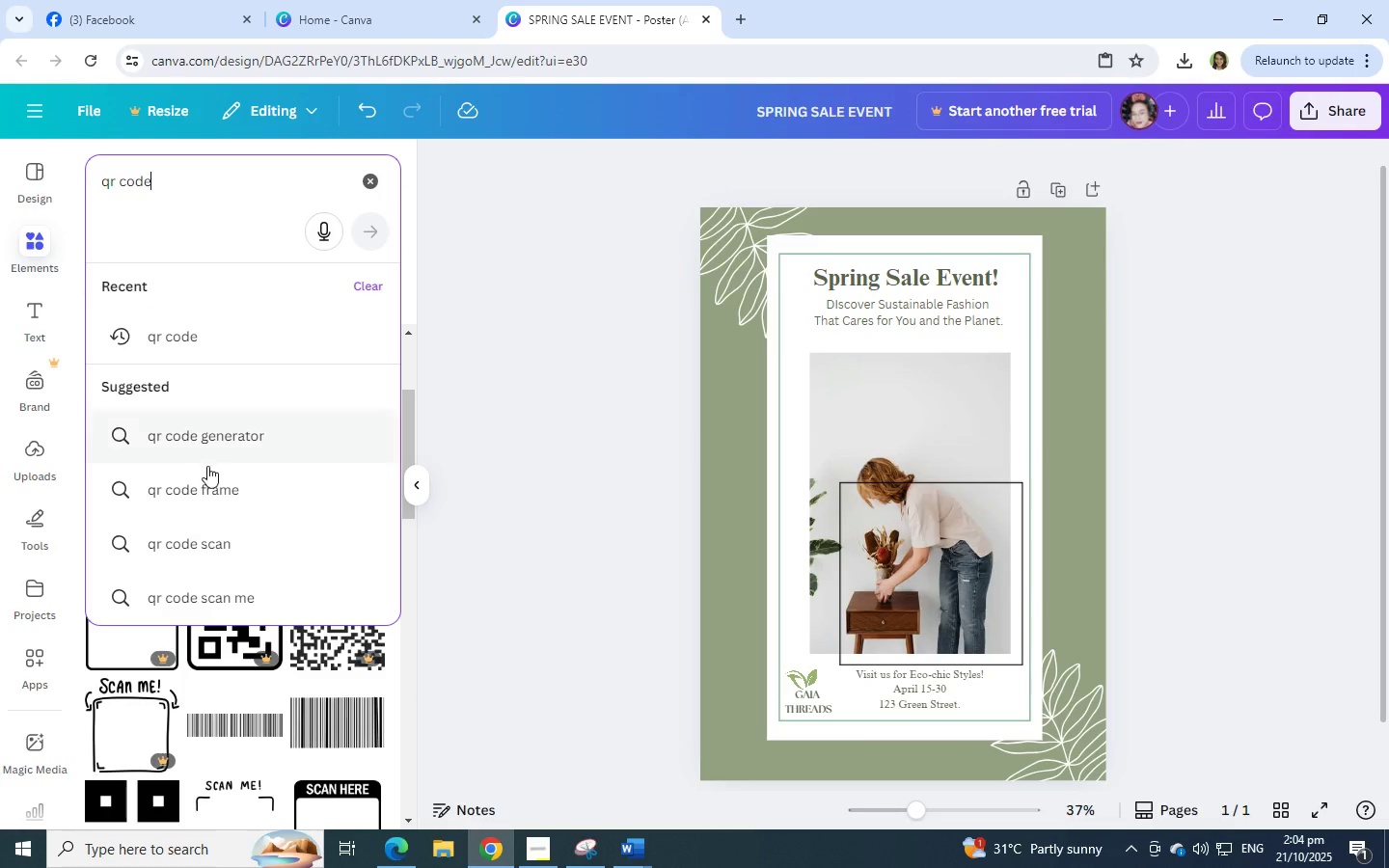 
left_click([214, 443])
 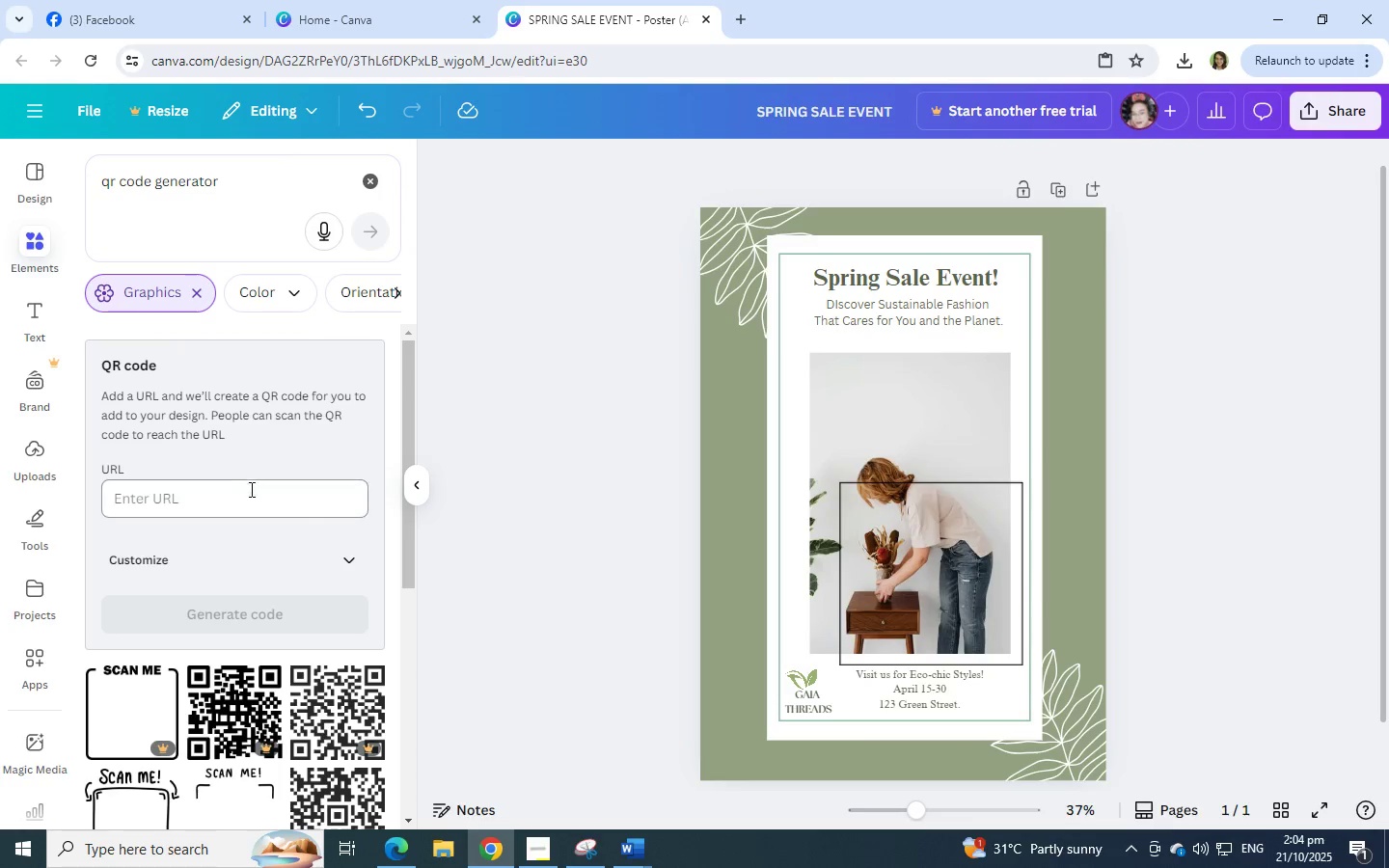 
left_click([244, 497])
 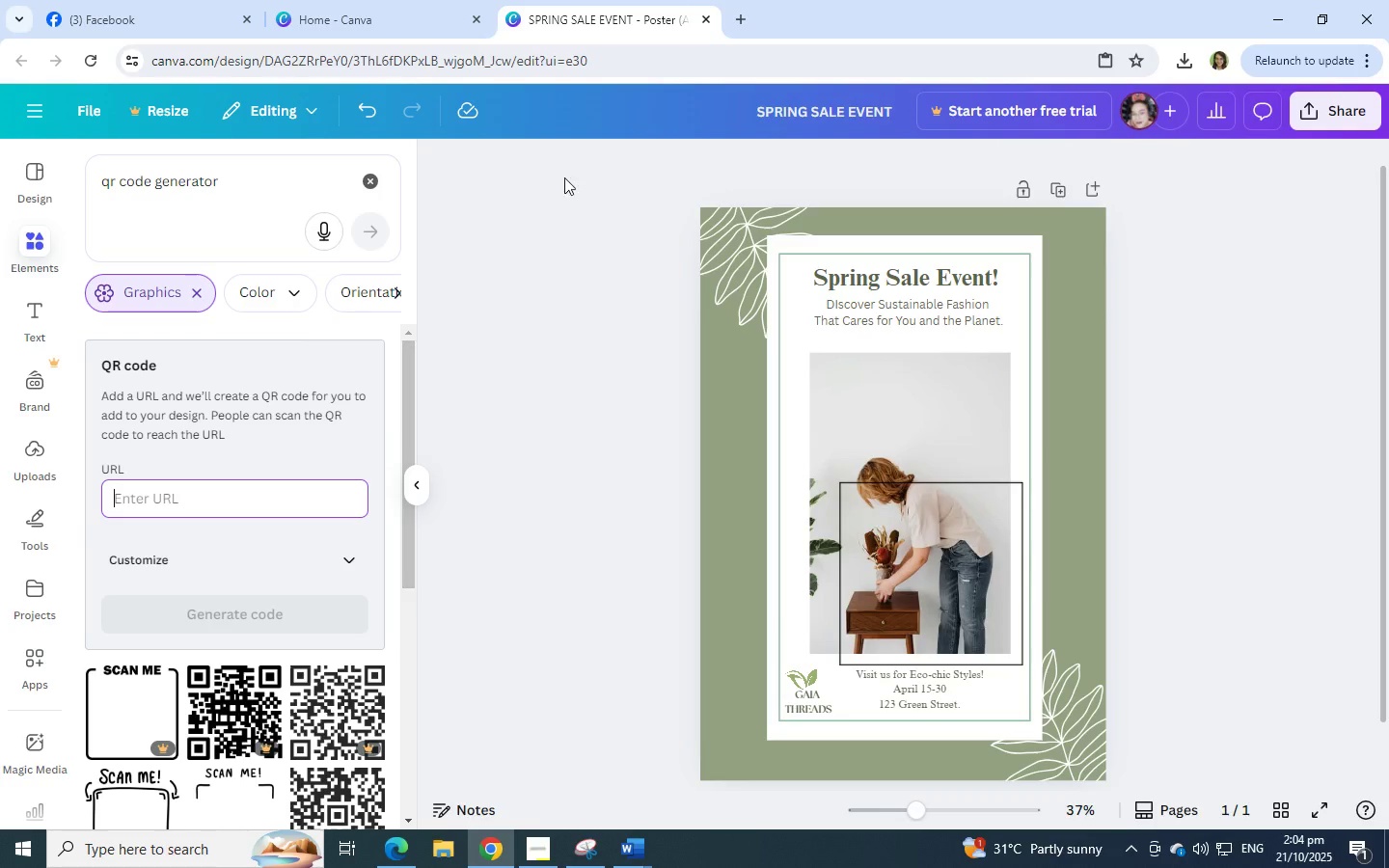 
left_click([594, 58])
 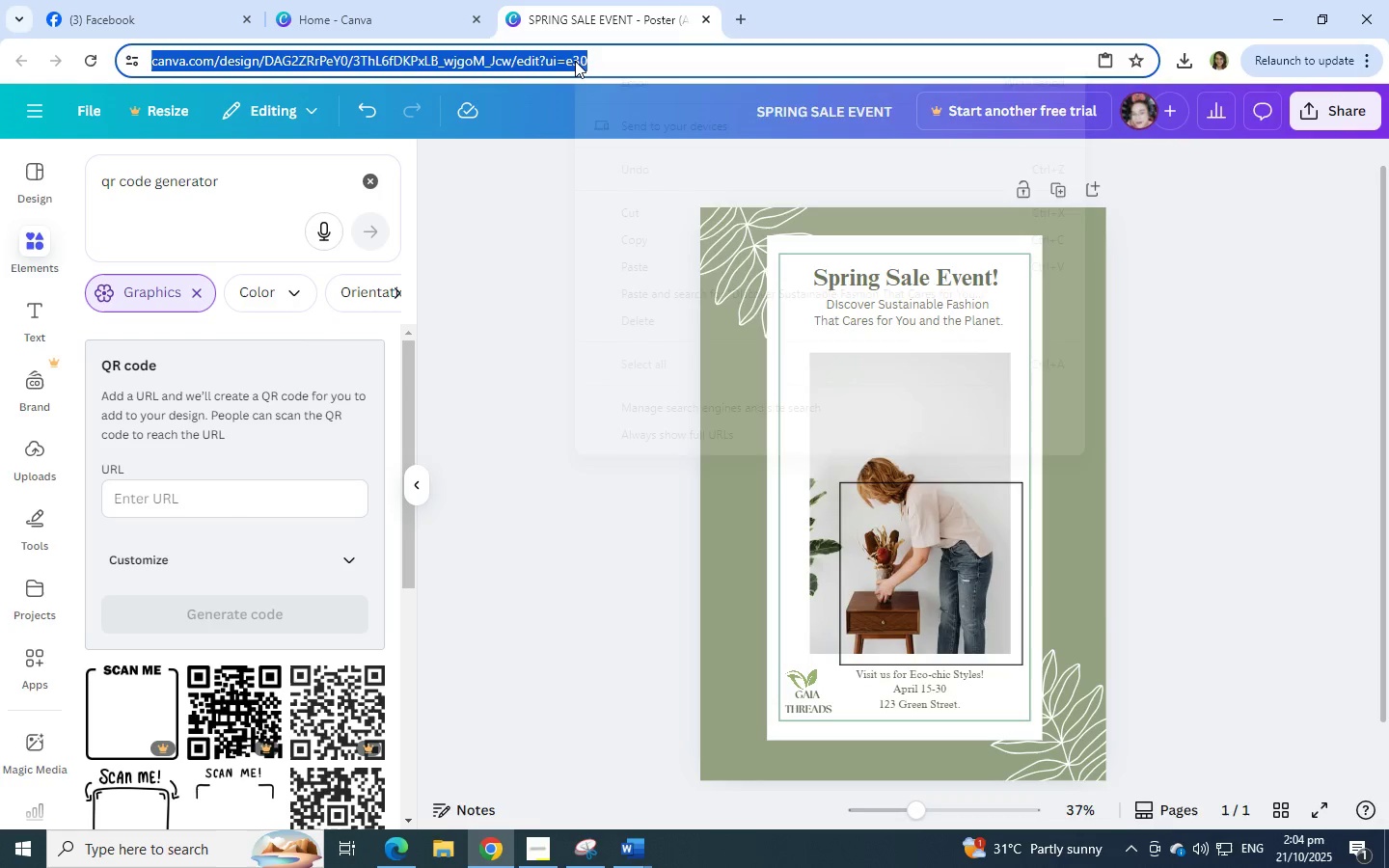 
right_click([575, 61])
 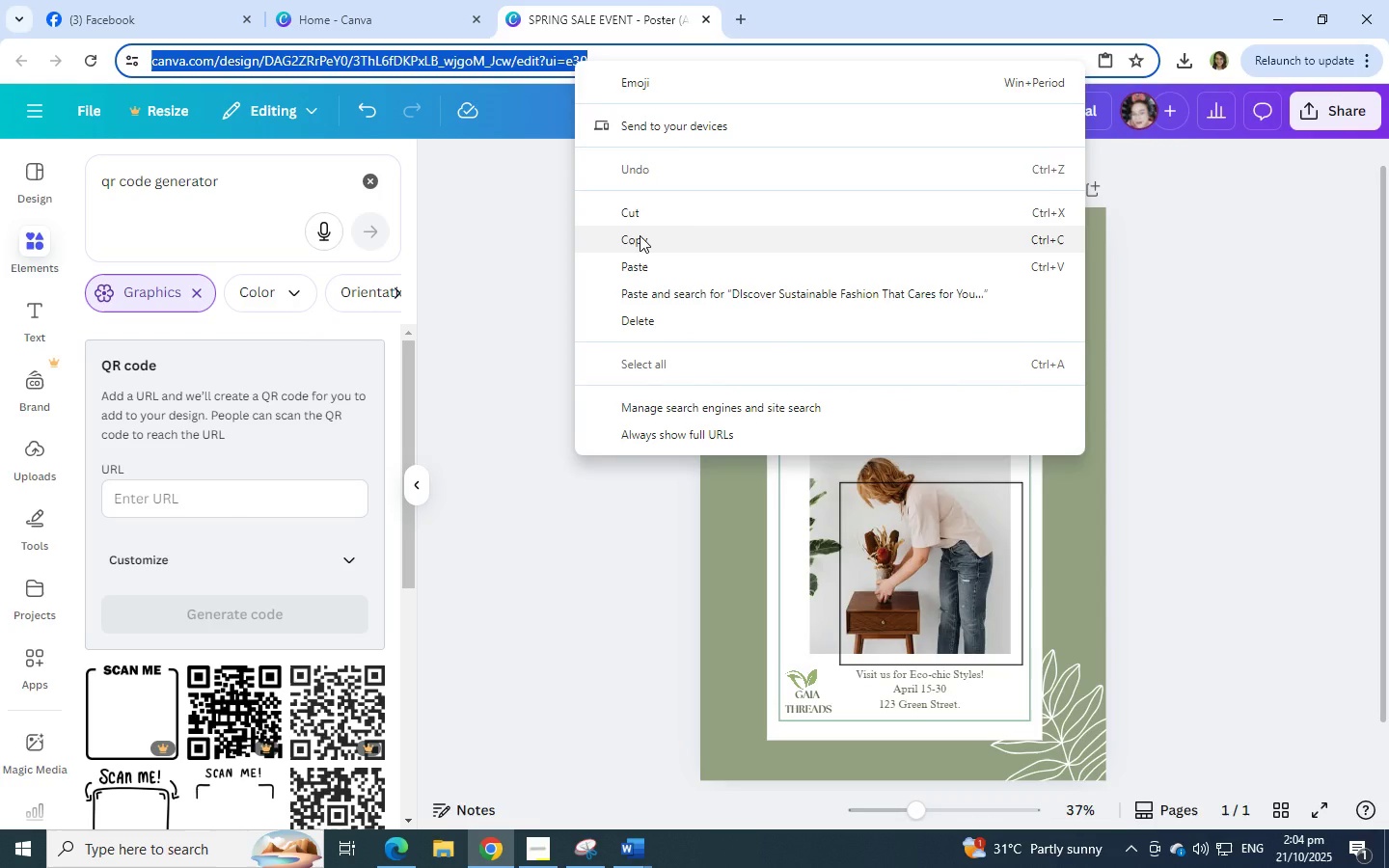 
left_click([640, 235])
 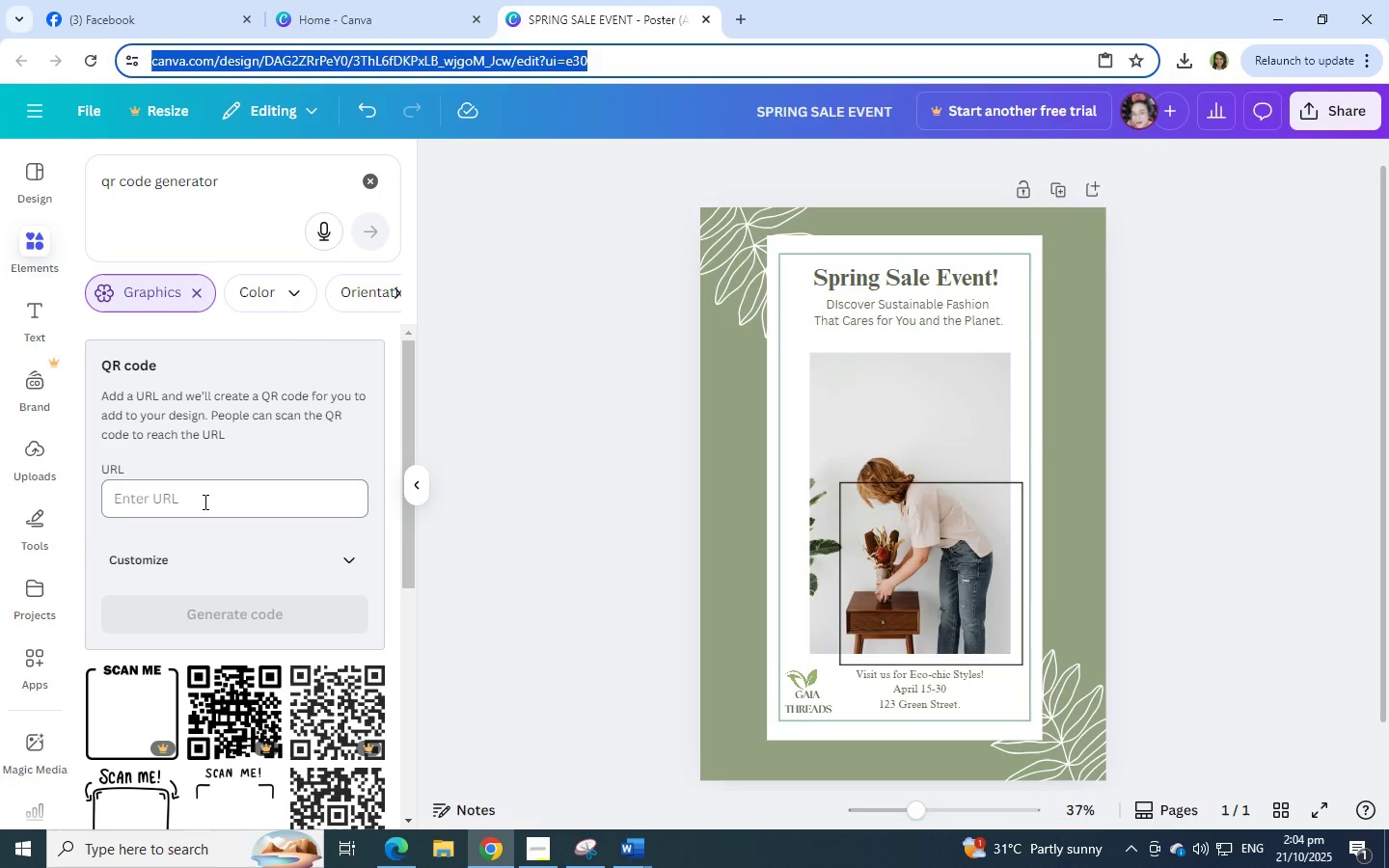 
left_click([204, 499])
 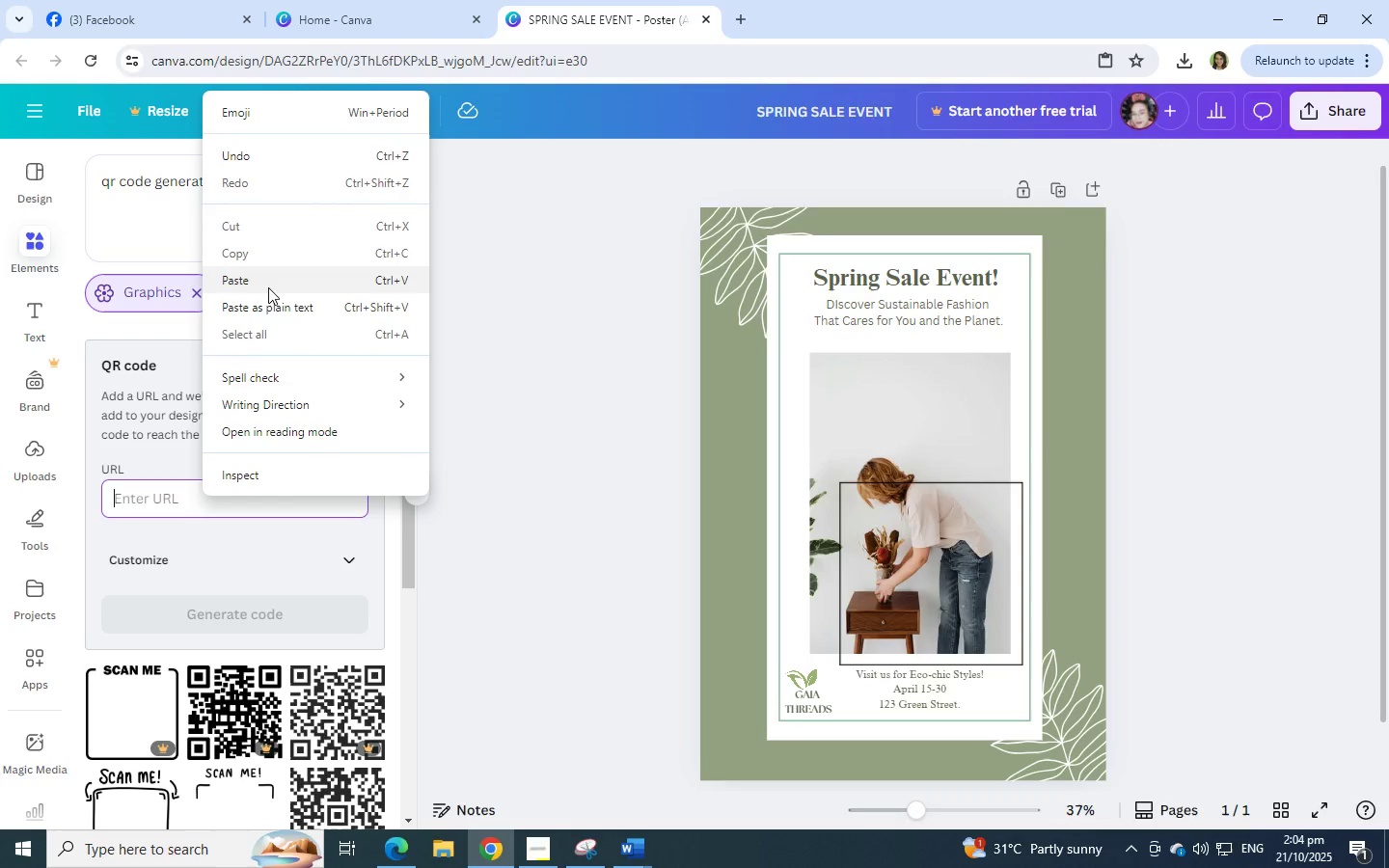 
left_click([268, 287])
 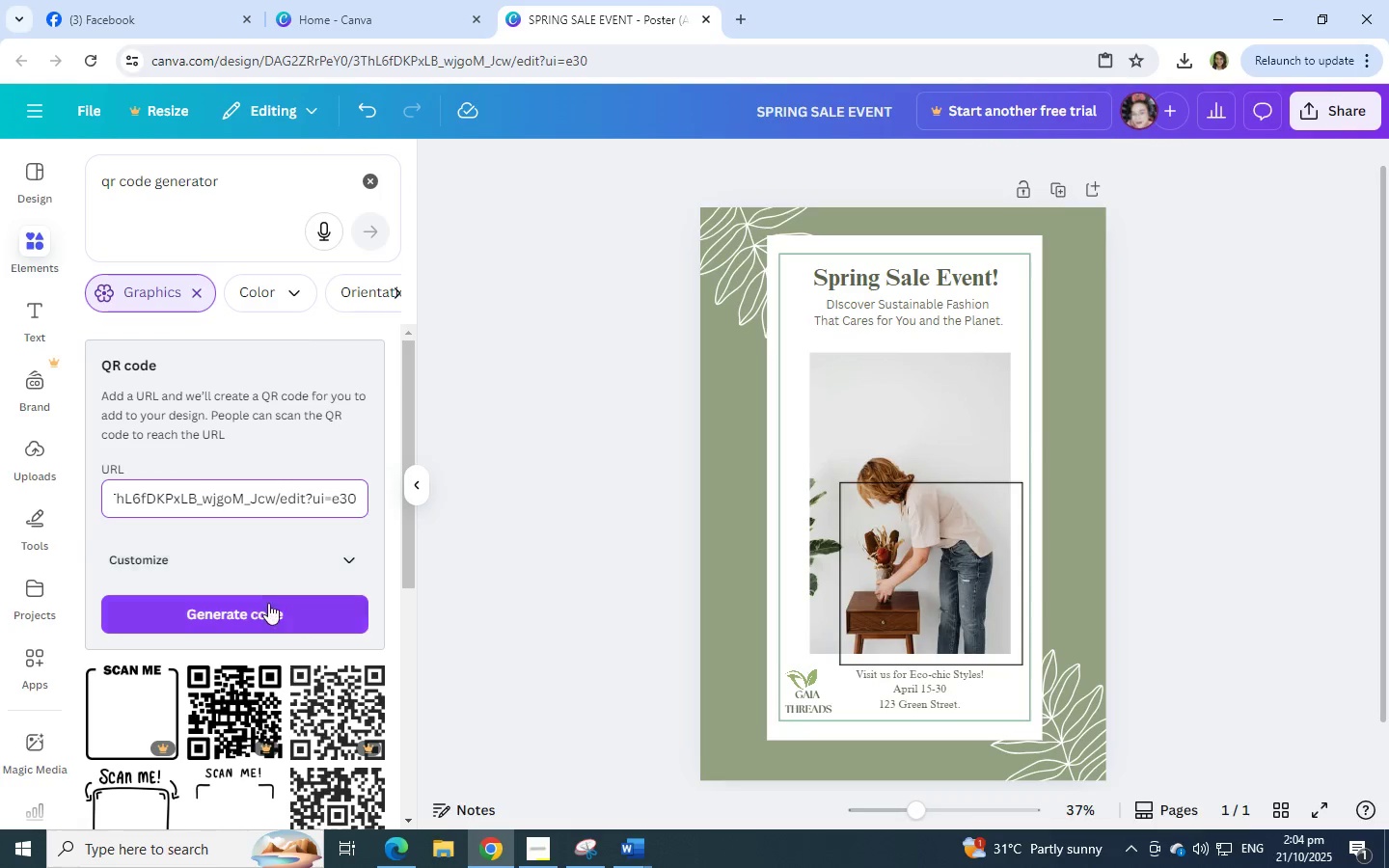 
left_click([269, 610])
 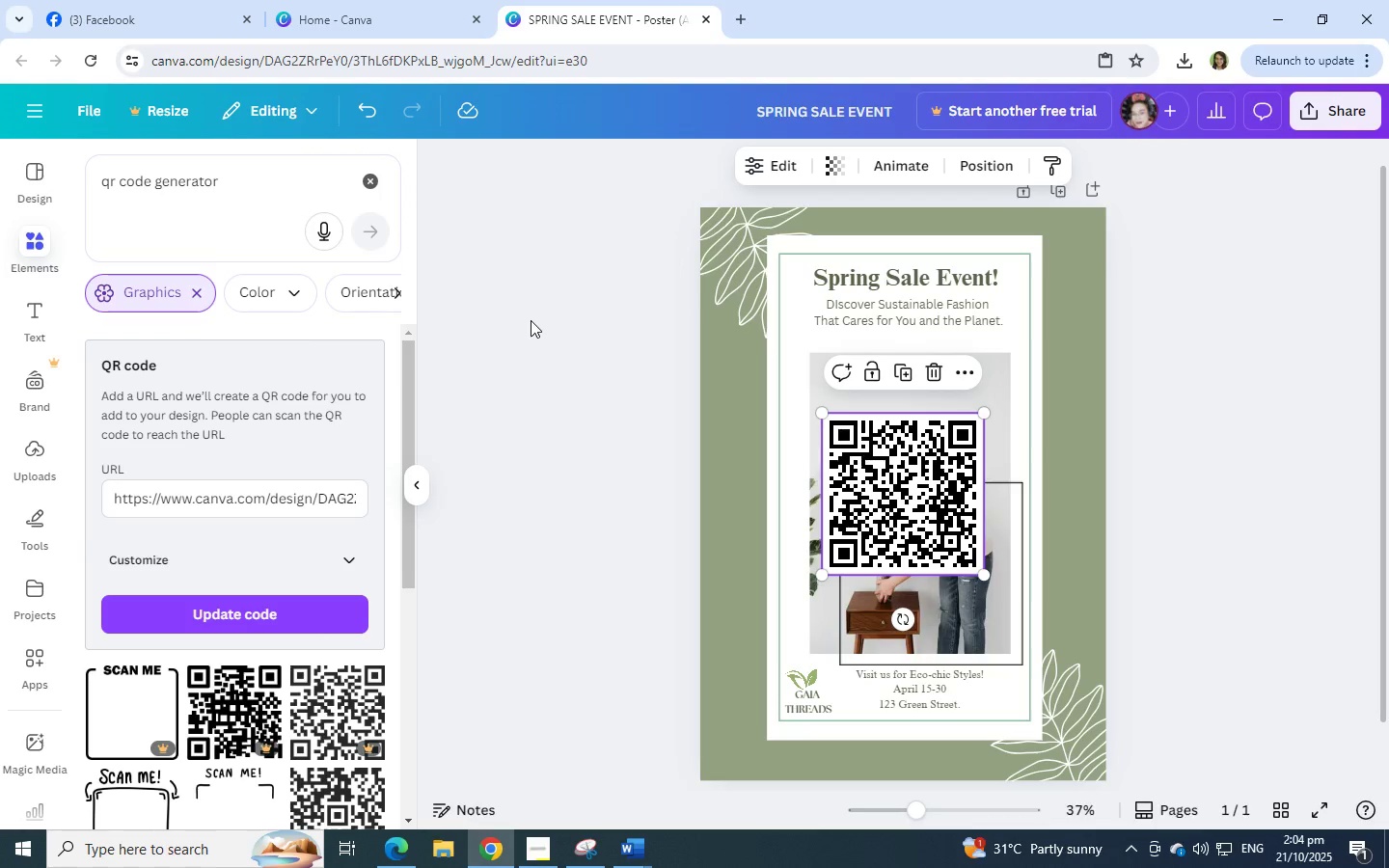 
left_click([352, 559])
 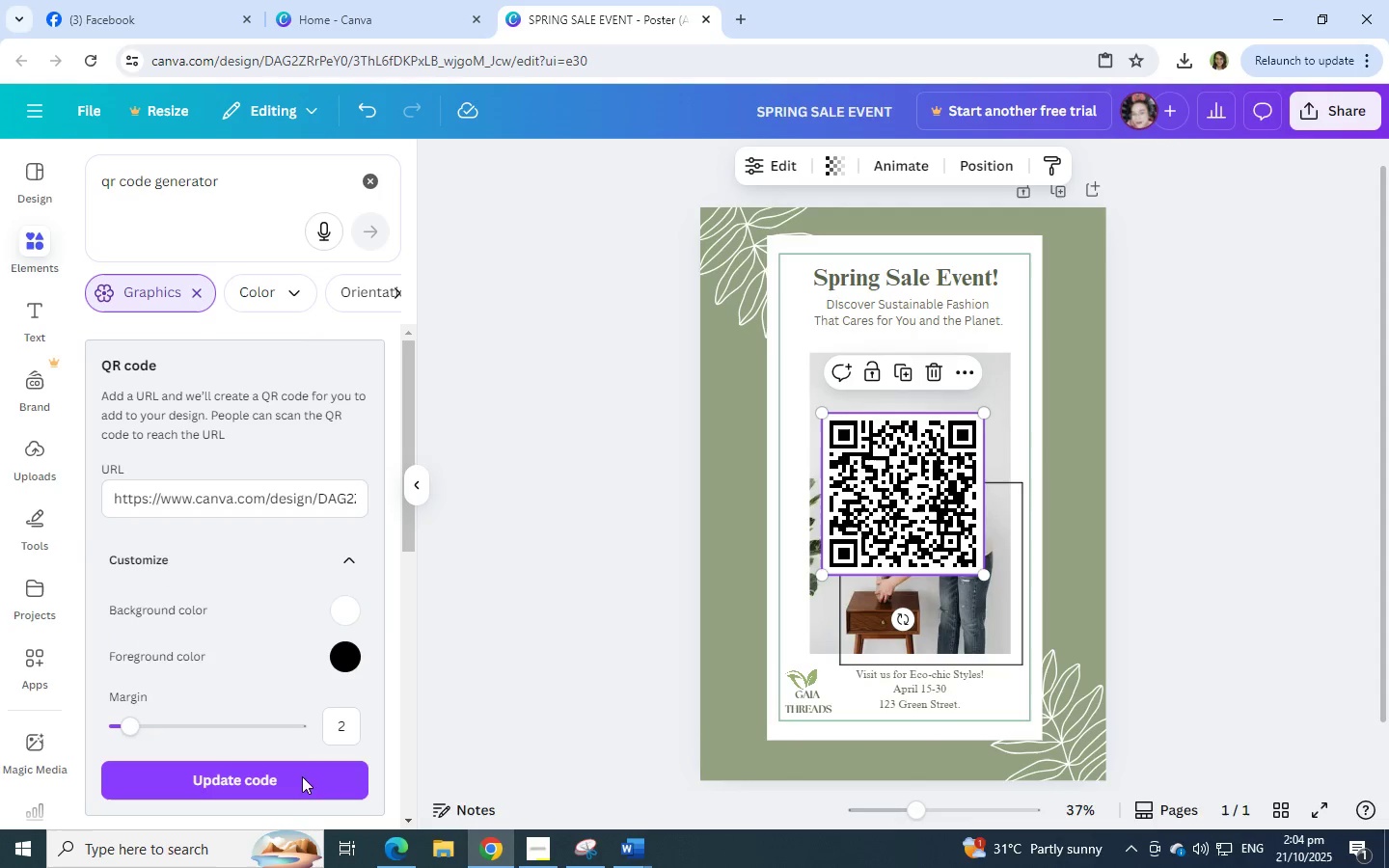 
left_click([302, 778])
 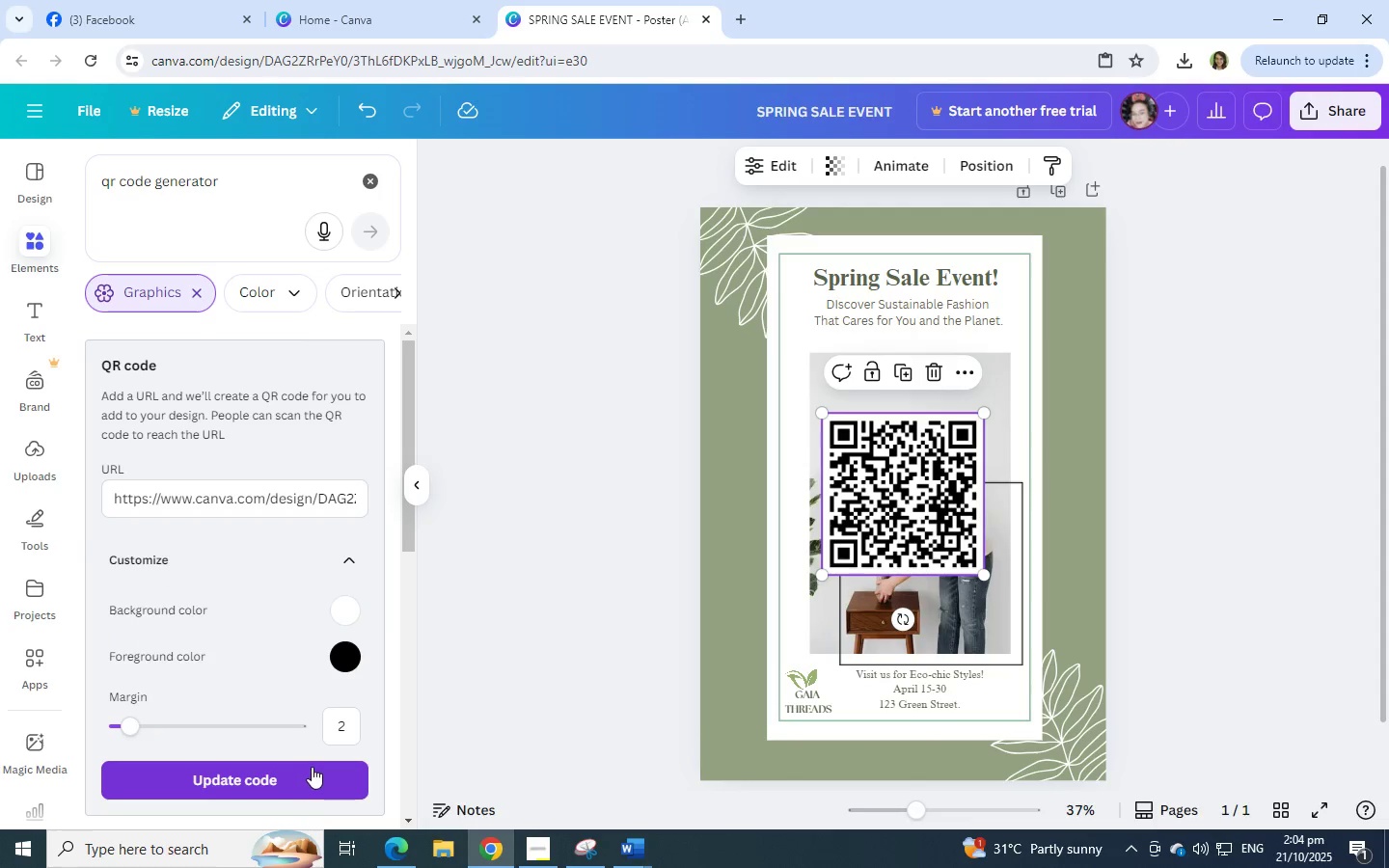 
left_click([315, 777])
 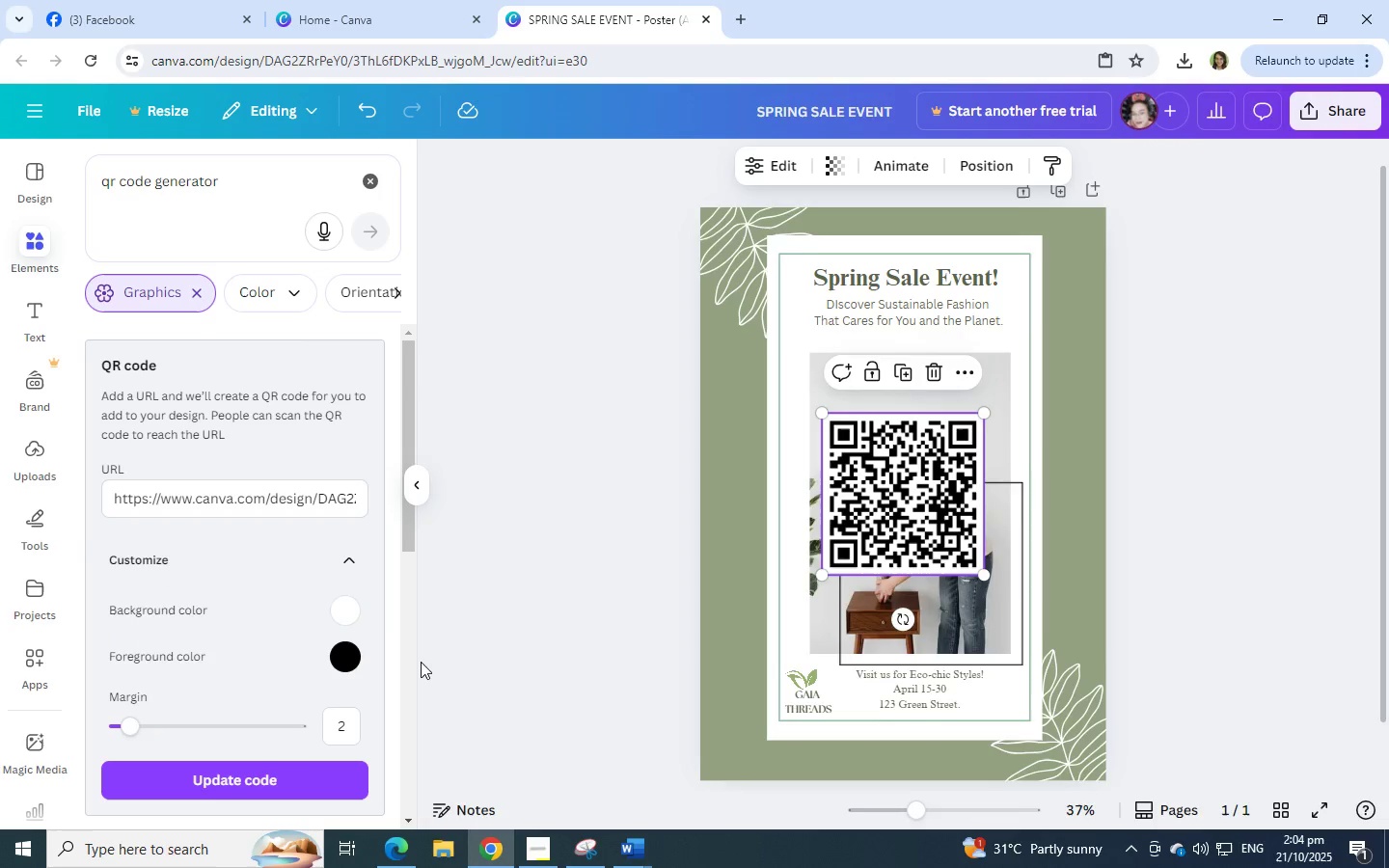 
scroll: coordinate [421, 662], scroll_direction: down, amount: 3.0
 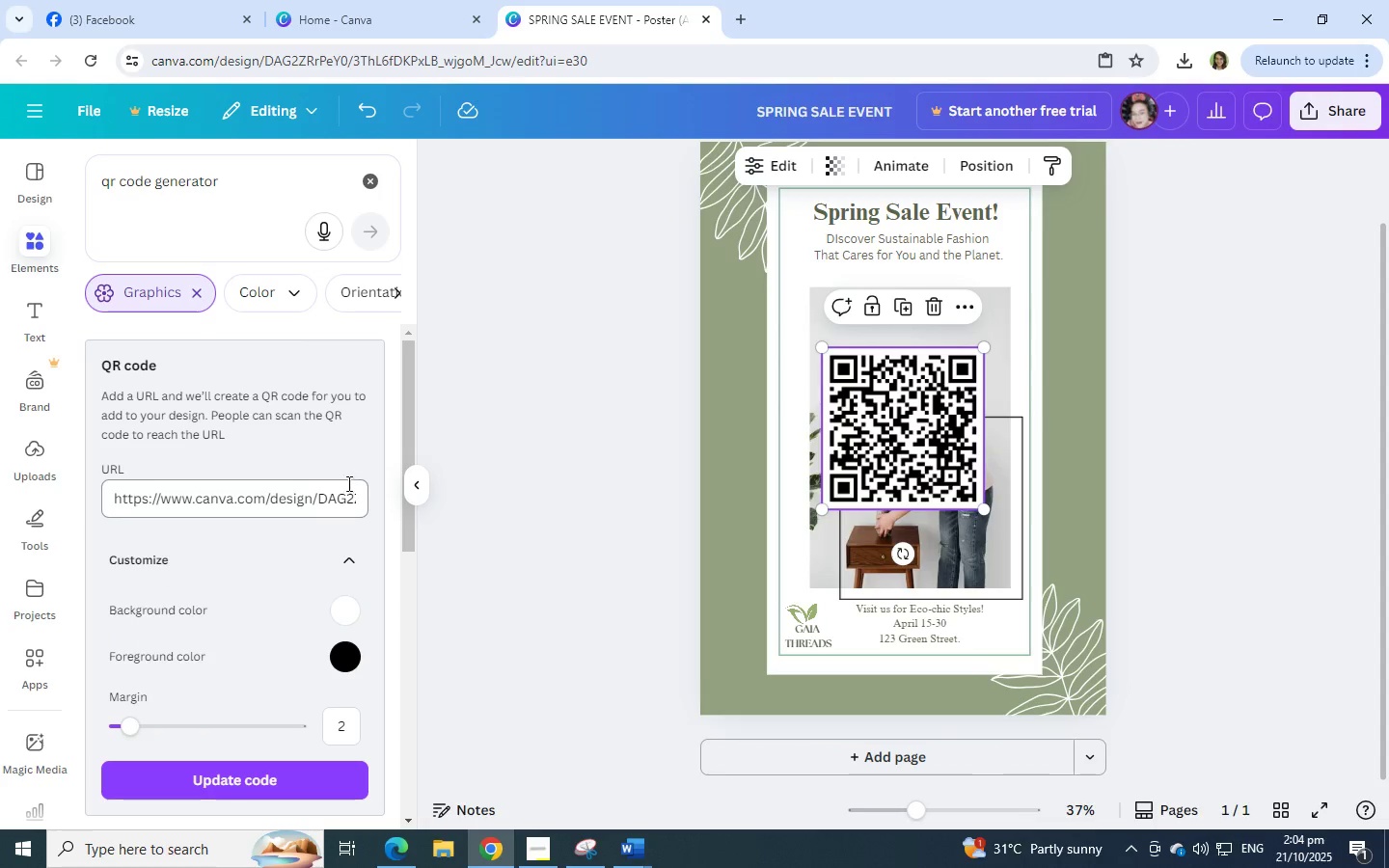 
left_click([347, 497])
 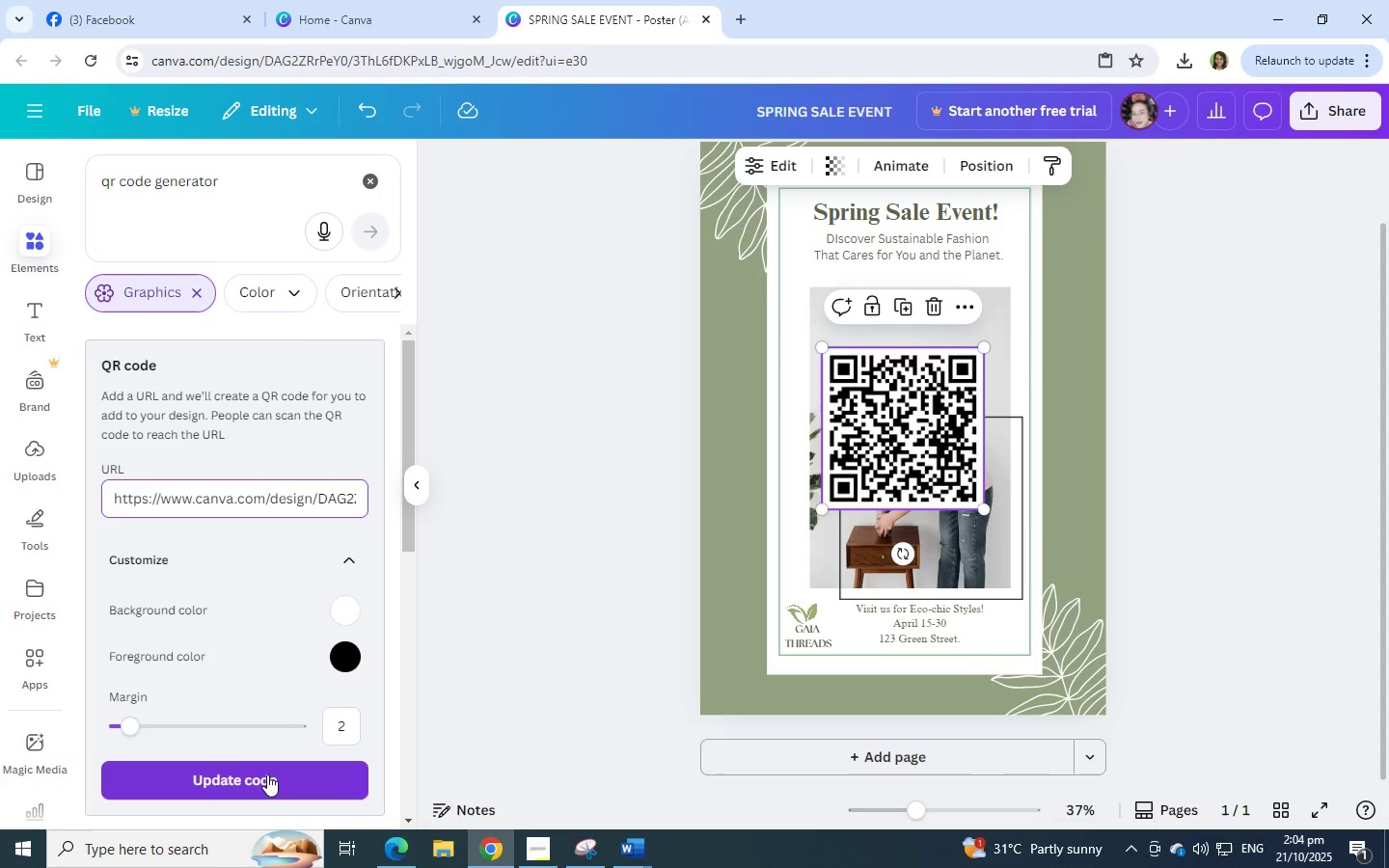 
left_click([267, 774])
 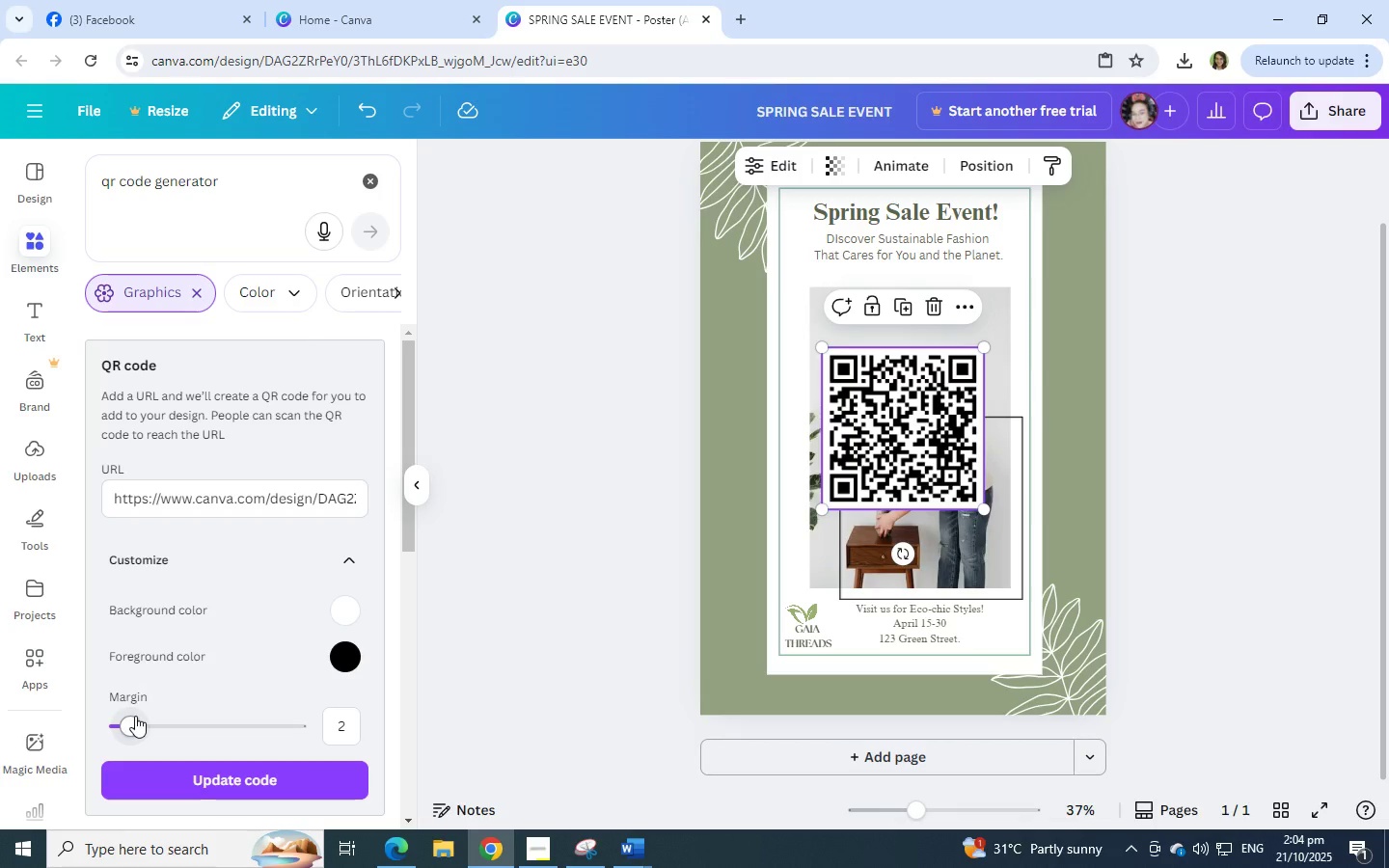 
left_click_drag(start_coordinate=[127, 720], to_coordinate=[121, 720])
 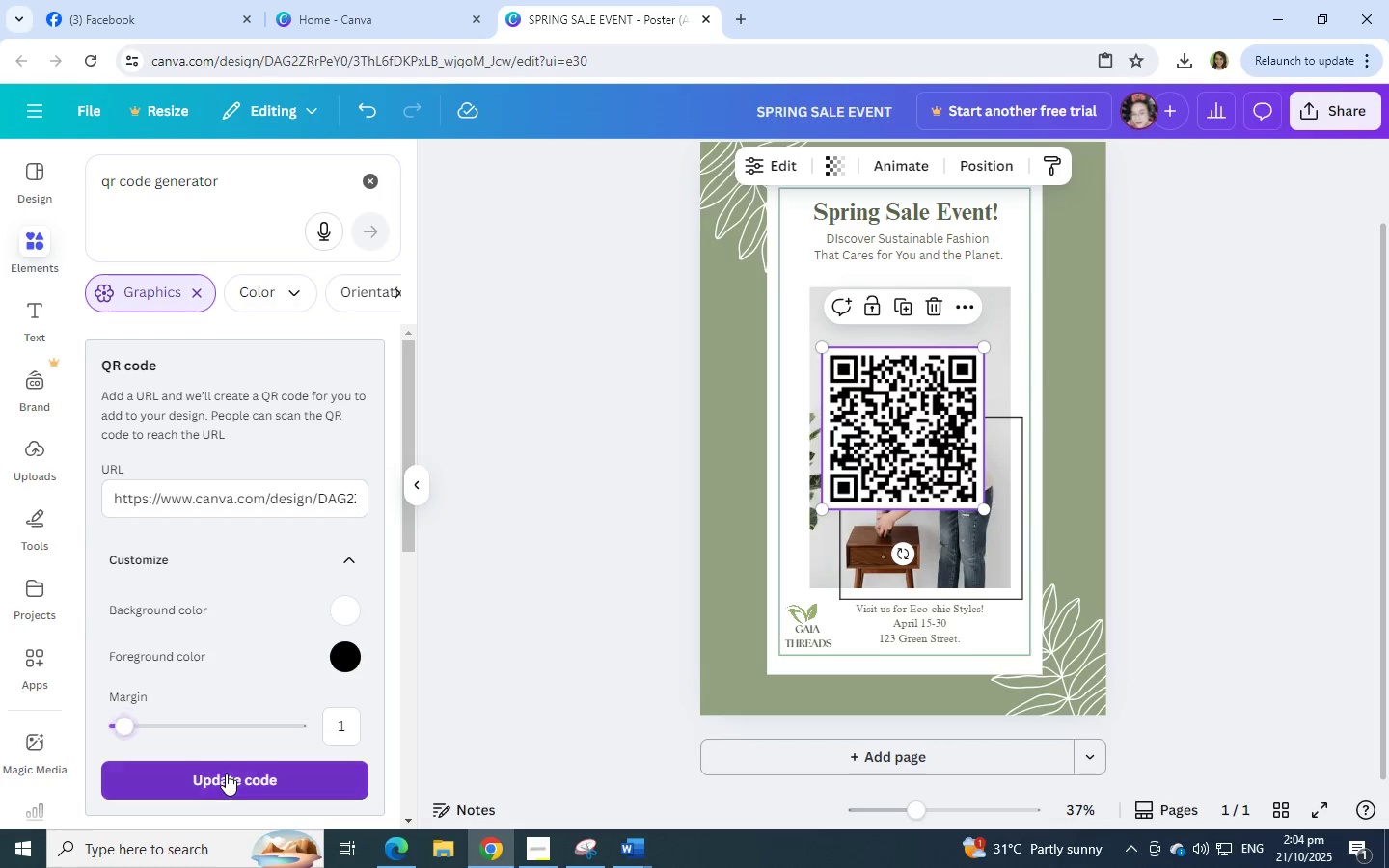 
left_click([226, 773])
 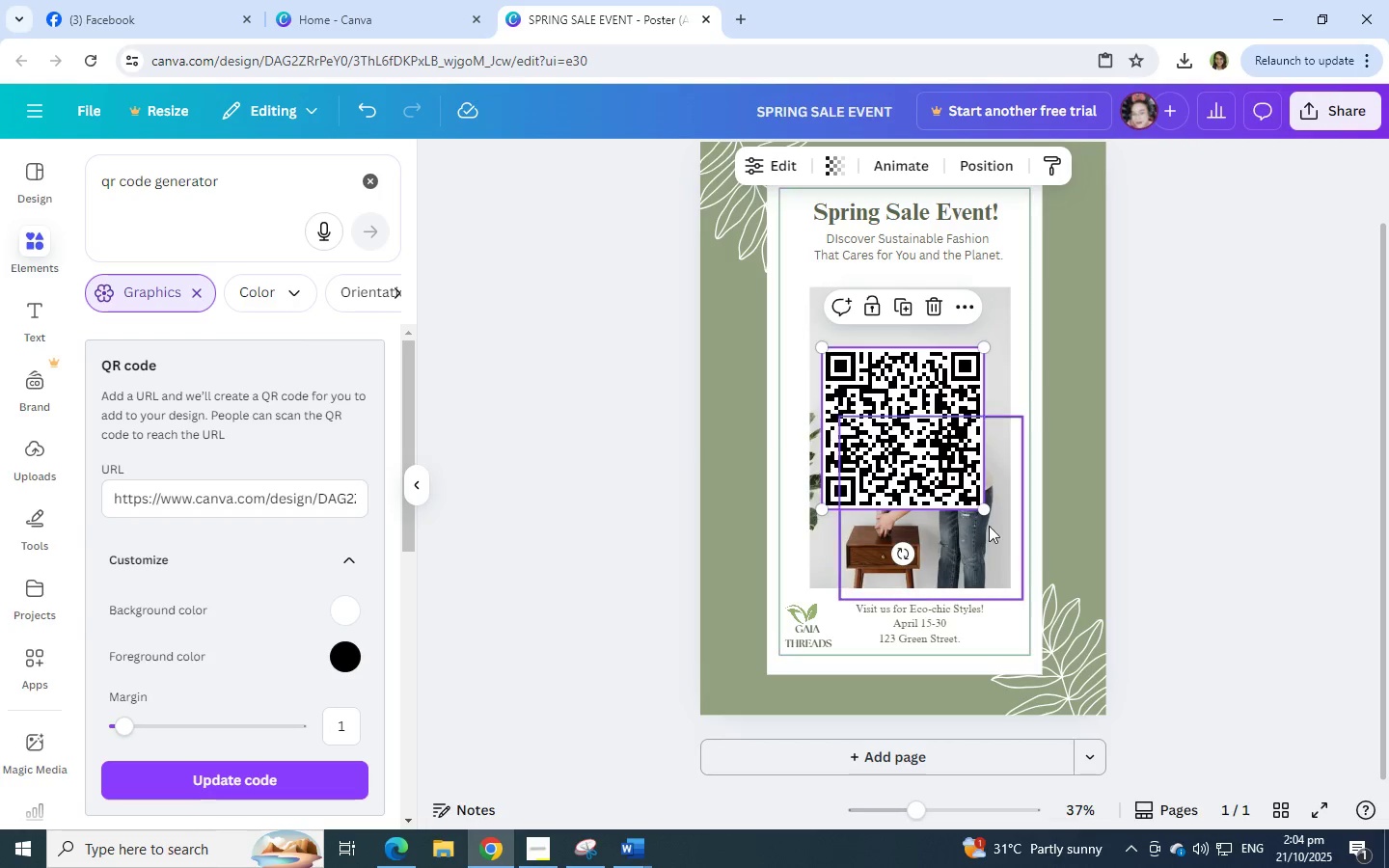 
left_click_drag(start_coordinate=[972, 478], to_coordinate=[901, 518])
 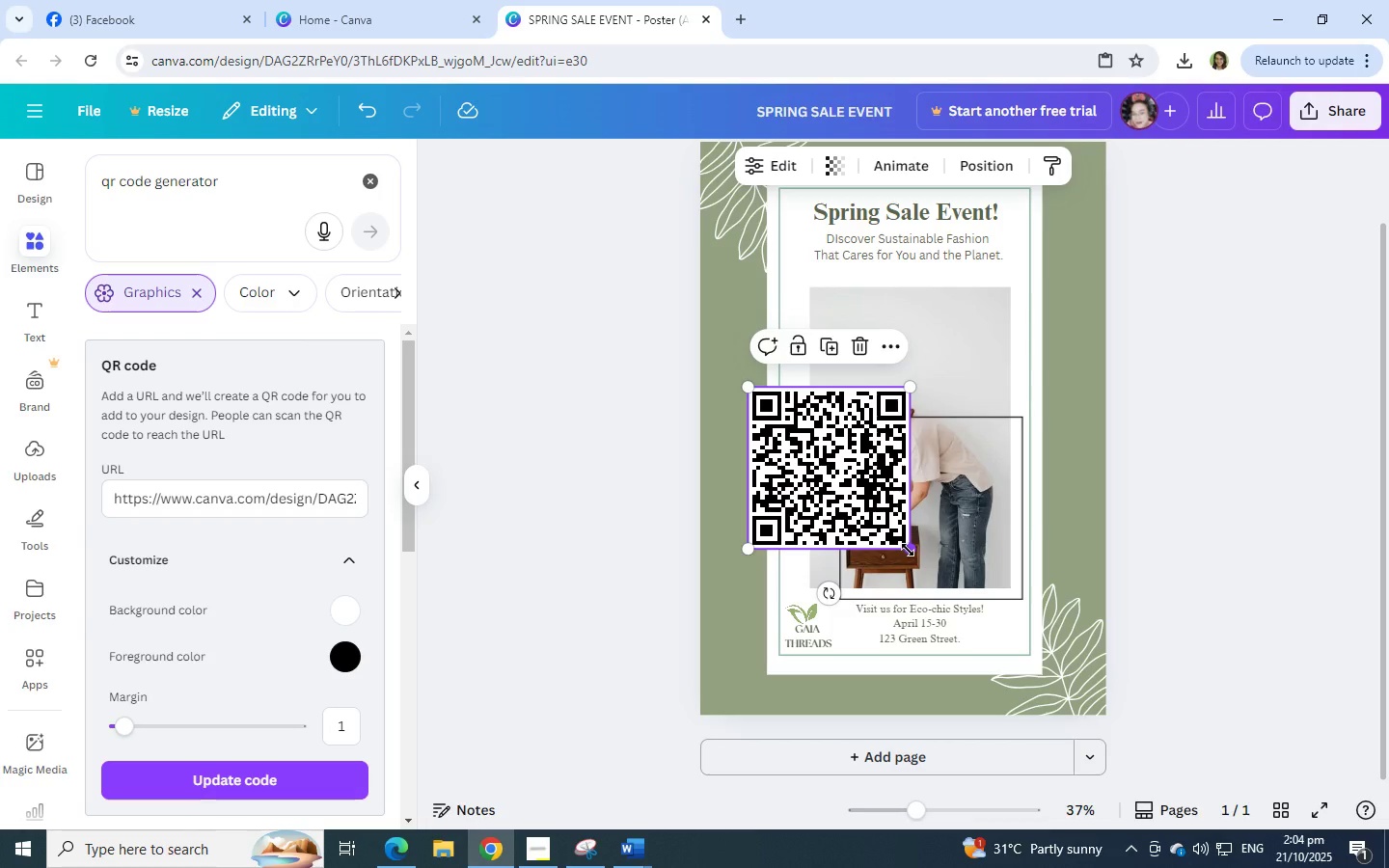 
left_click_drag(start_coordinate=[908, 550], to_coordinate=[816, 456])
 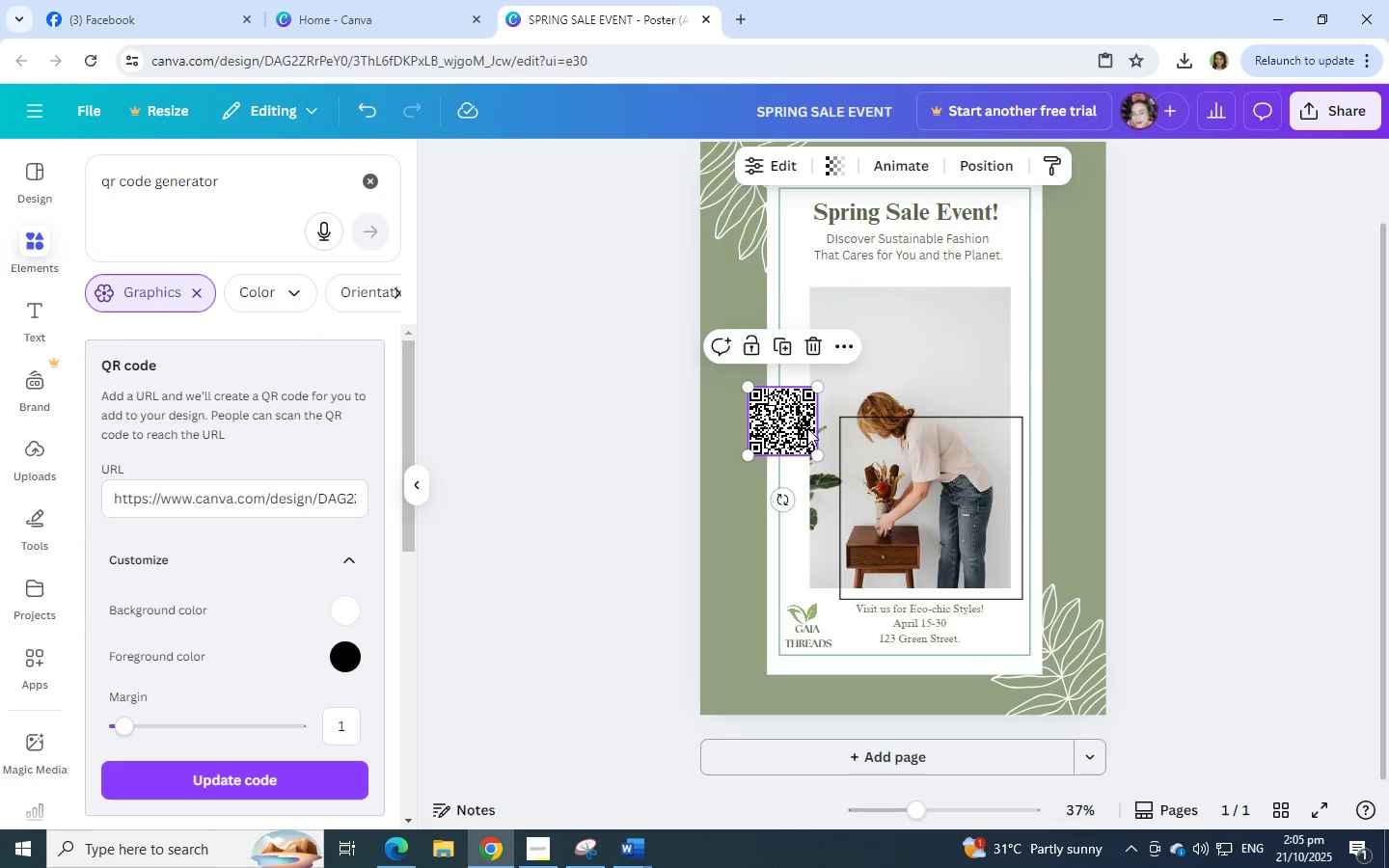 
left_click_drag(start_coordinate=[816, 456], to_coordinate=[803, 428])
 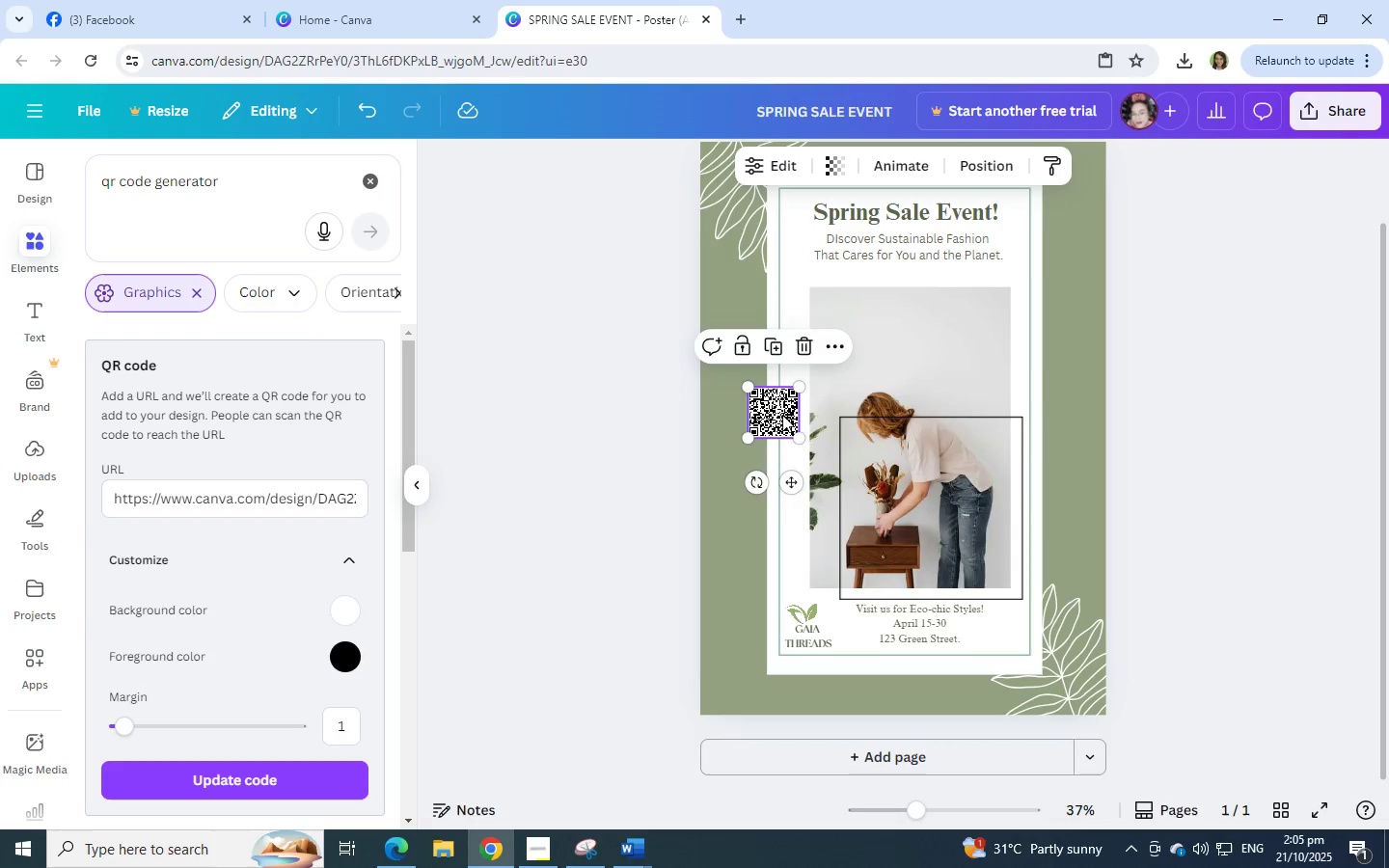 
left_click_drag(start_coordinate=[782, 415], to_coordinate=[745, 687])
 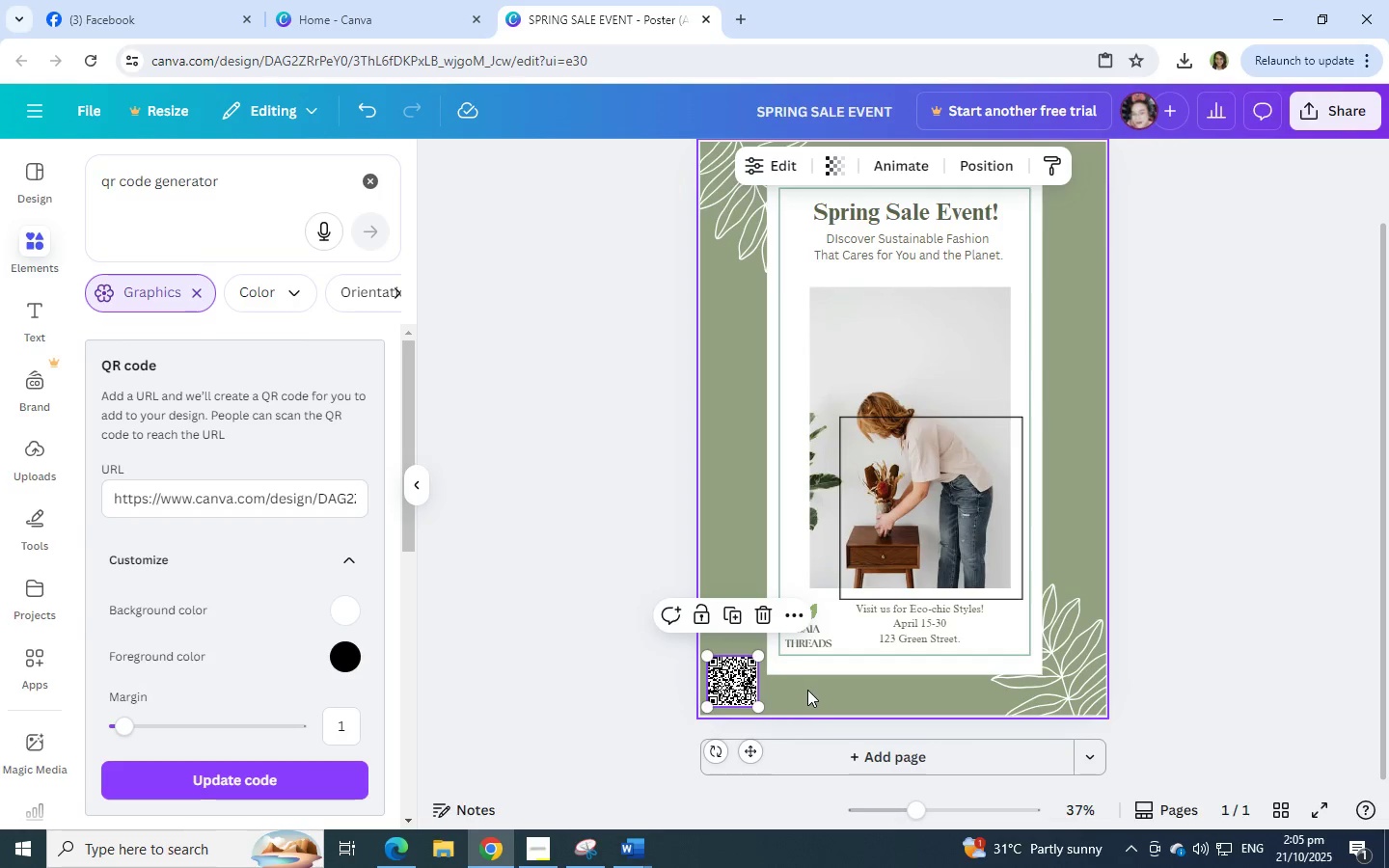 
left_click([807, 690])
 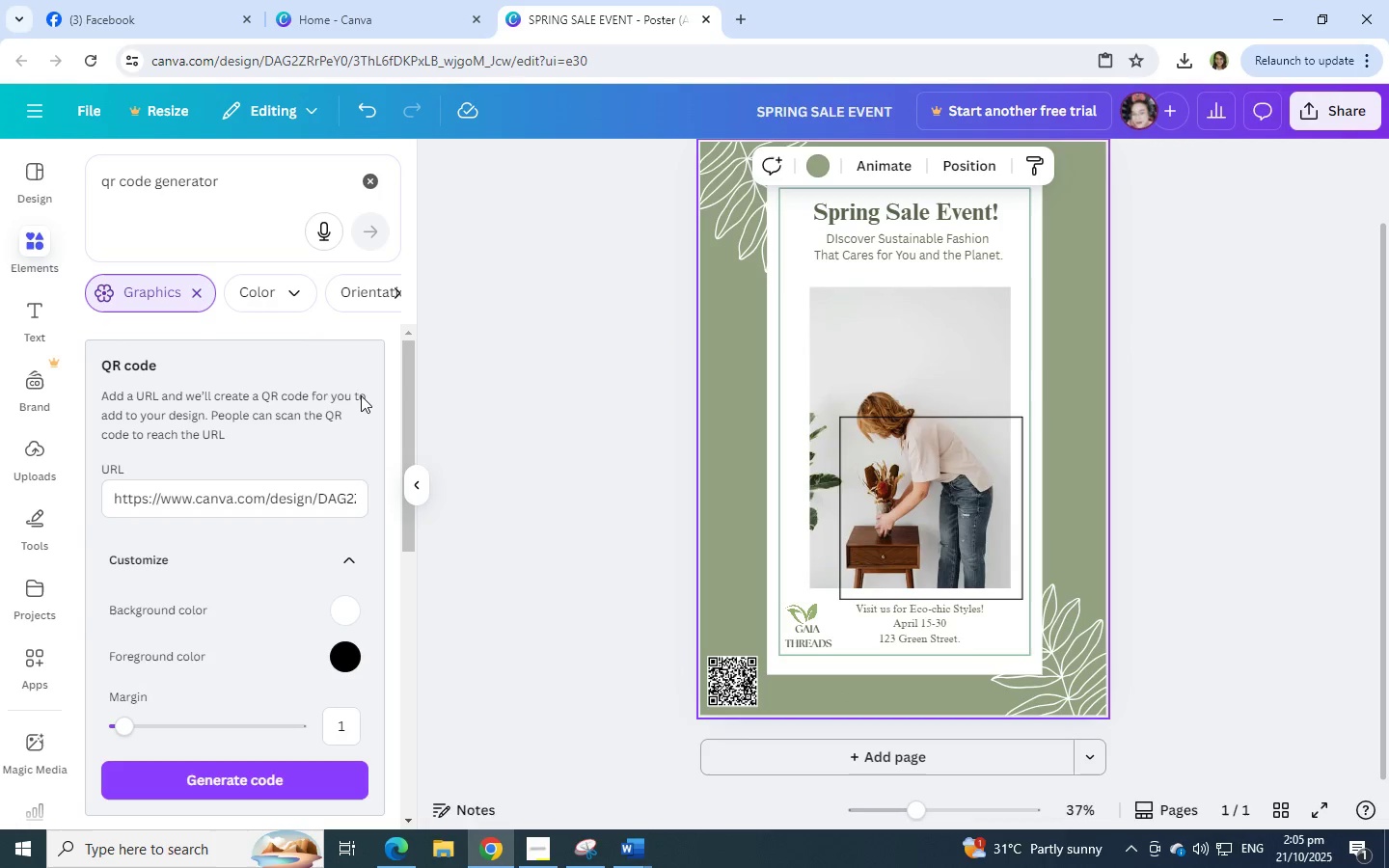 
wait(5.86)
 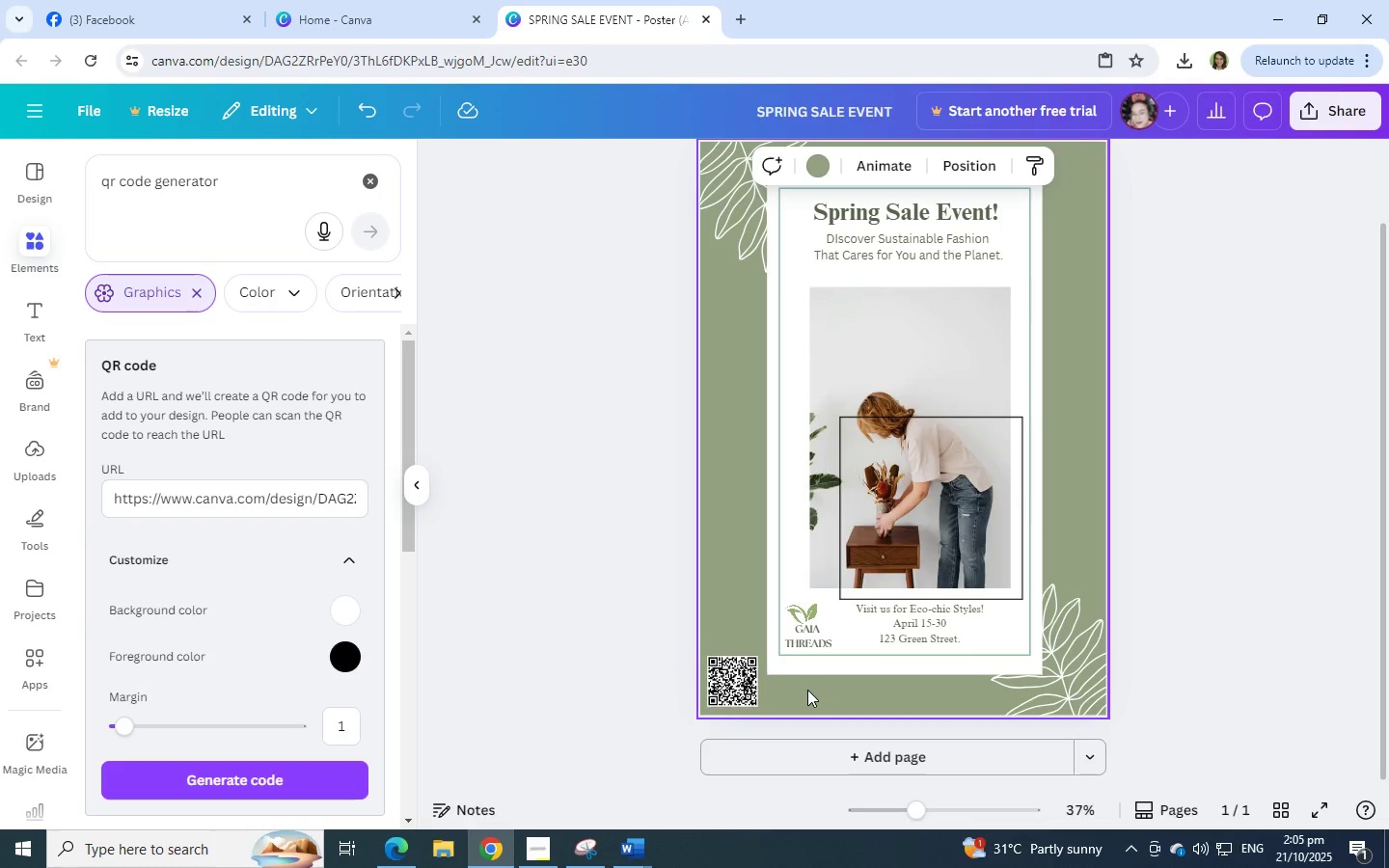 
left_click([201, 286])
 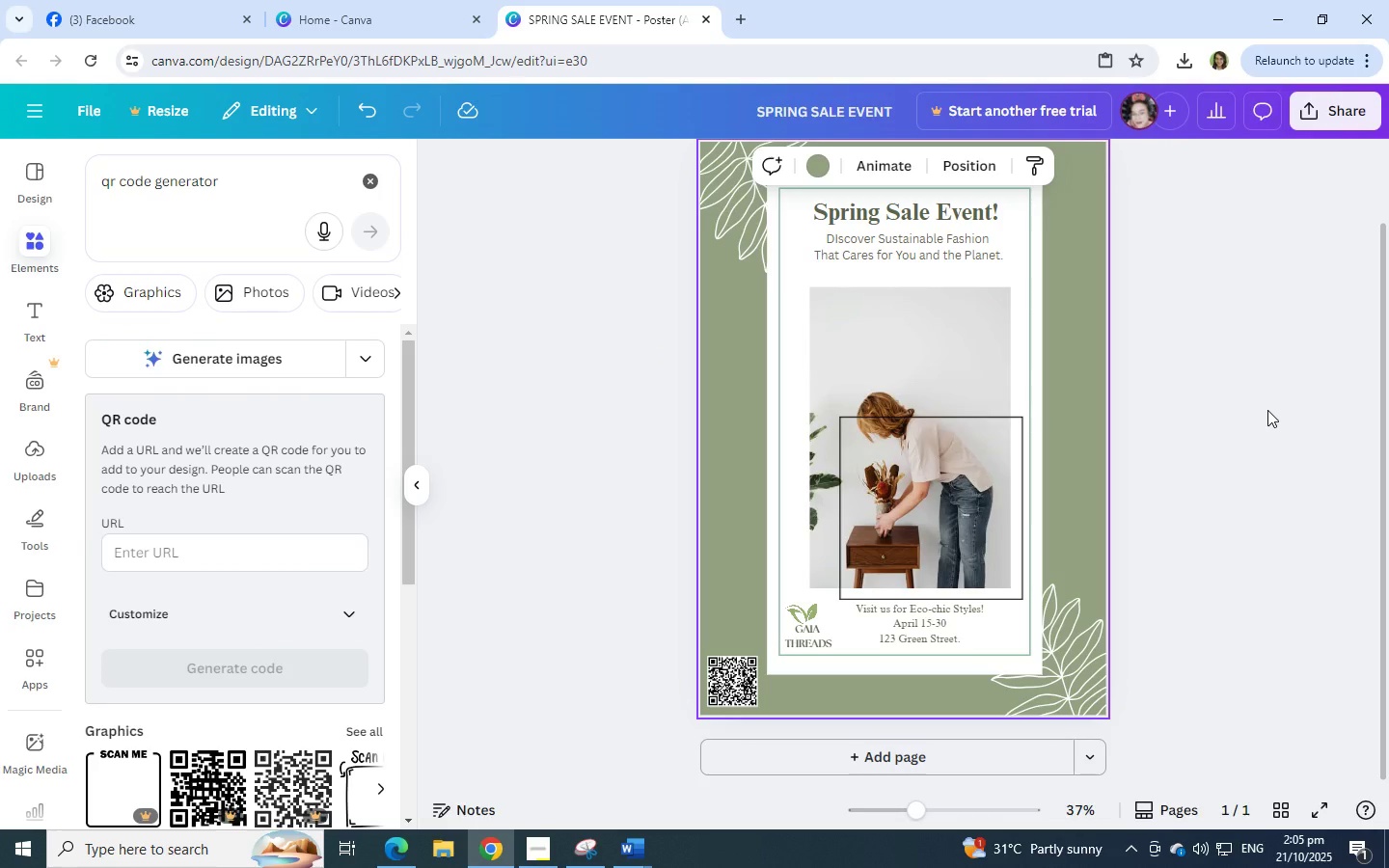 
scroll: coordinate [1128, 510], scroll_direction: up, amount: 2.0
 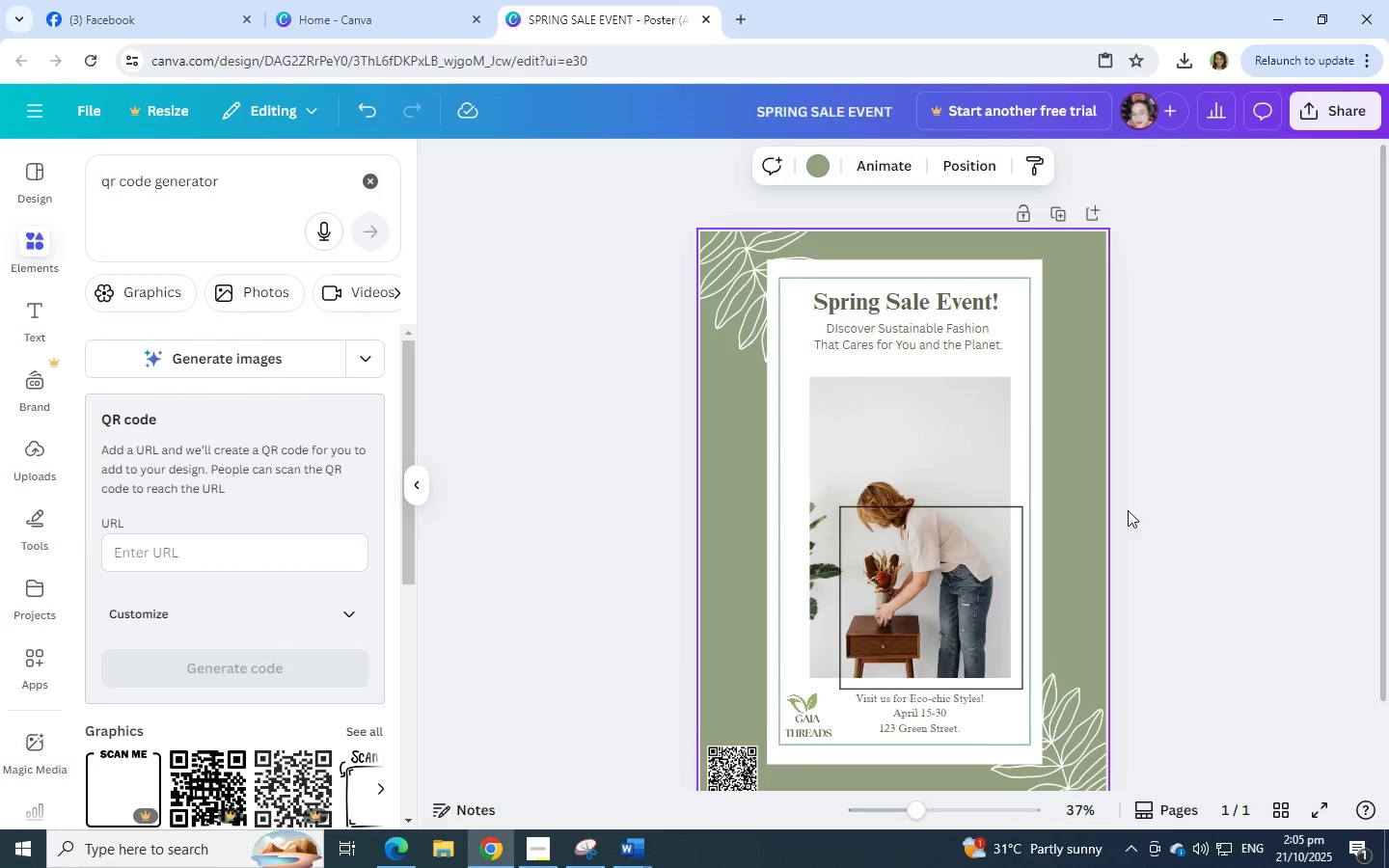 
scroll: coordinate [1128, 510], scroll_direction: down, amount: 3.0
 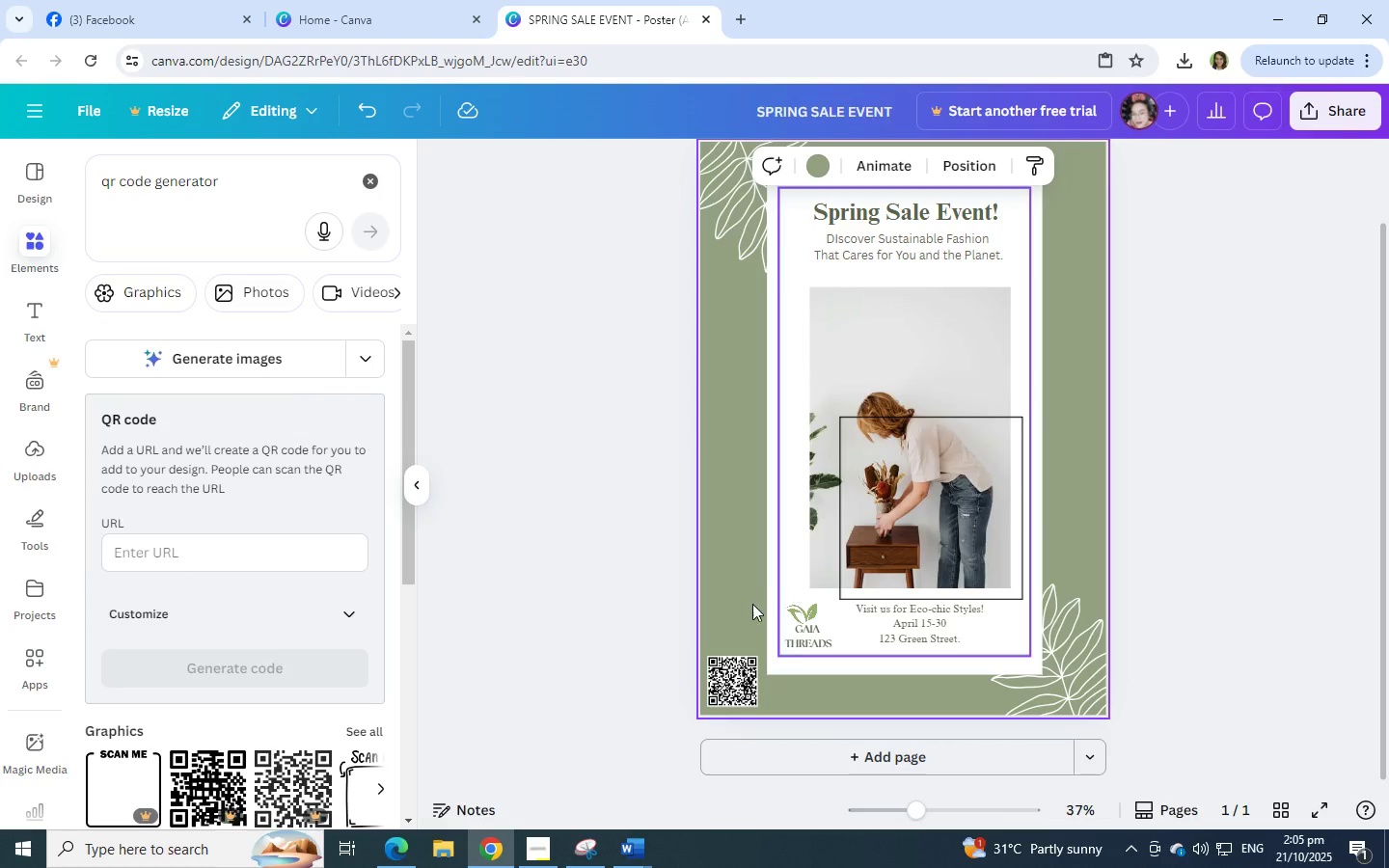 
left_click([36, 319])
 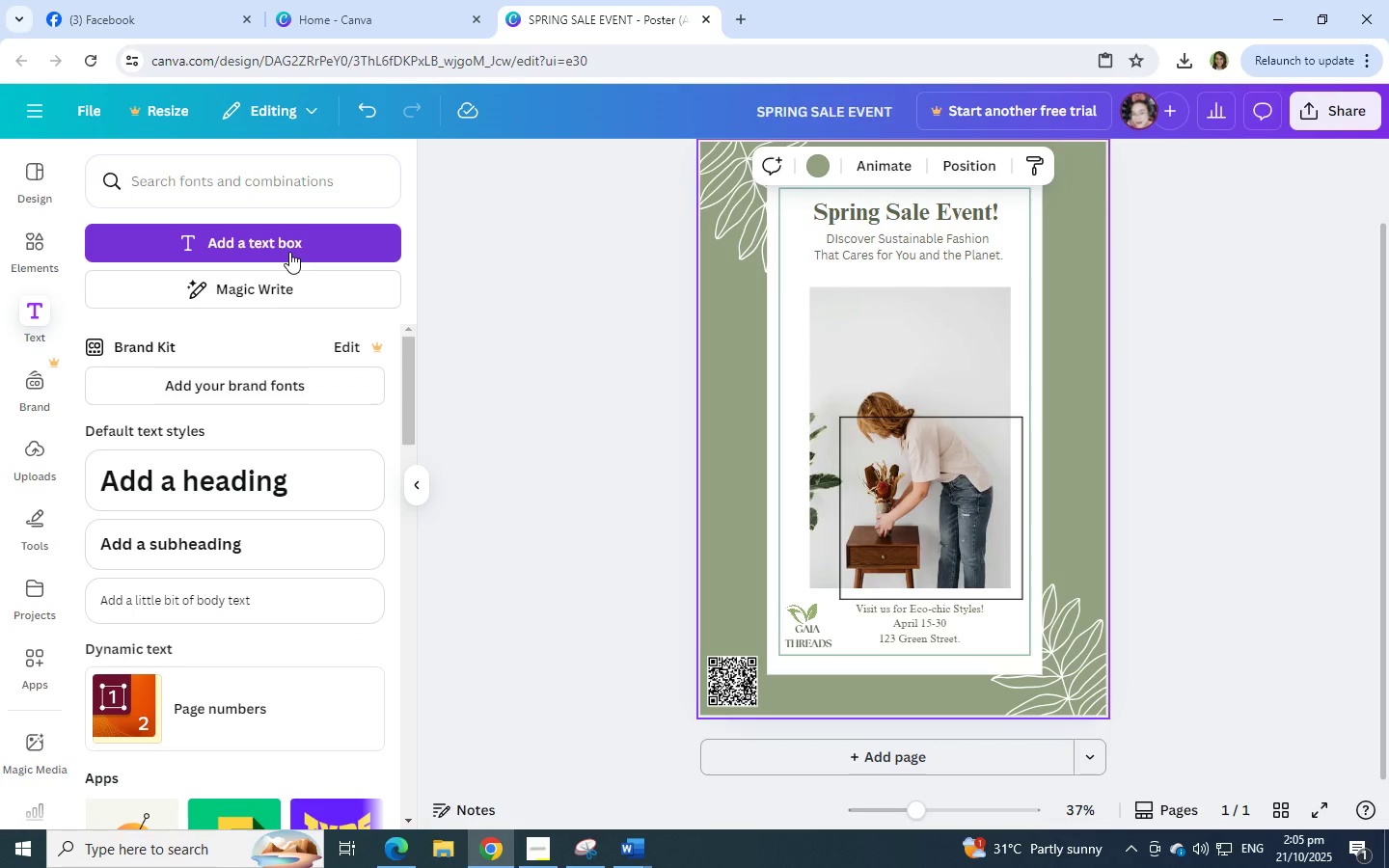 
left_click([292, 255])
 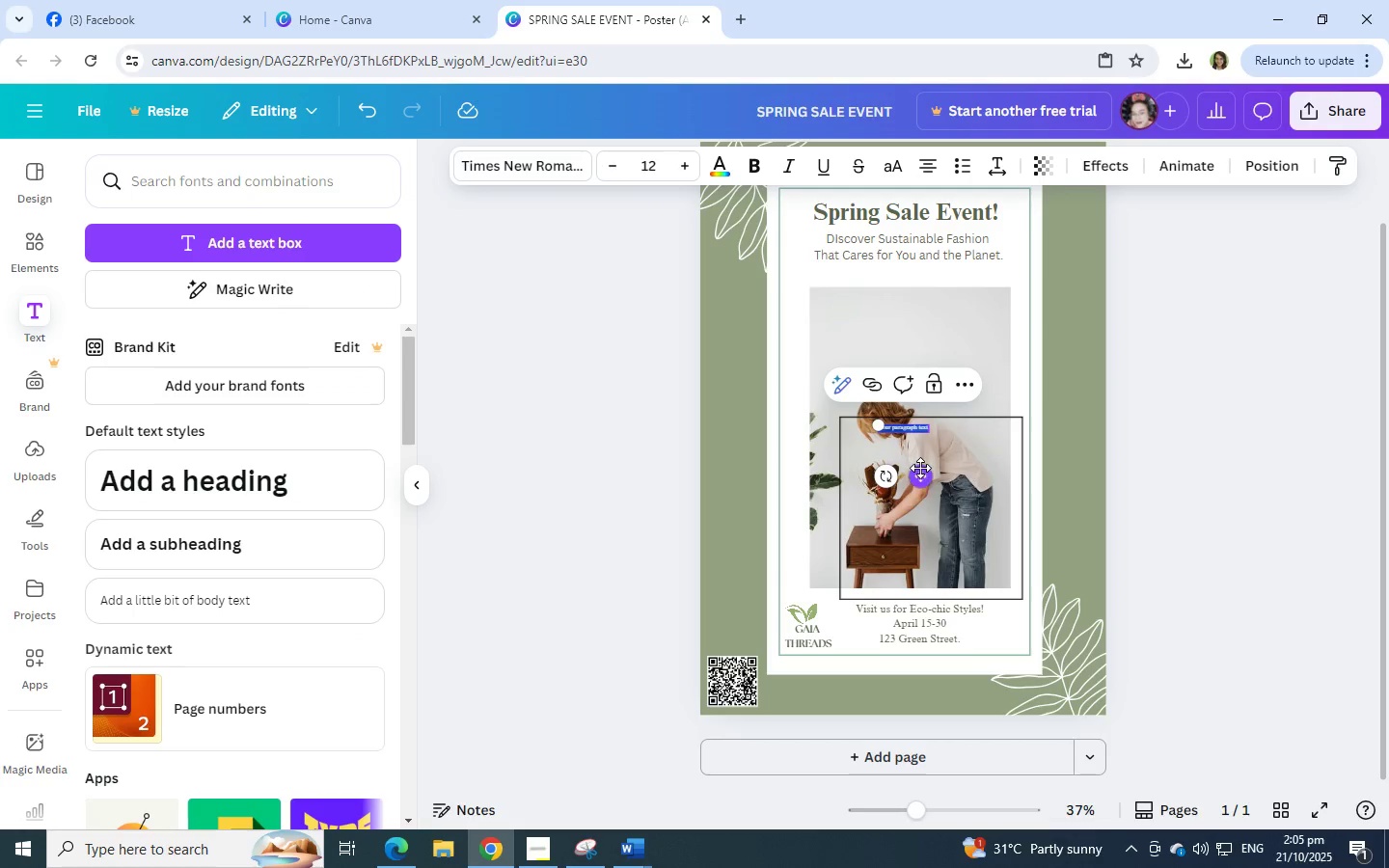 
hold_key(key=ControlLeft, duration=0.53)
scroll: coordinate [920, 520], scroll_direction: up, amount: 6.0
 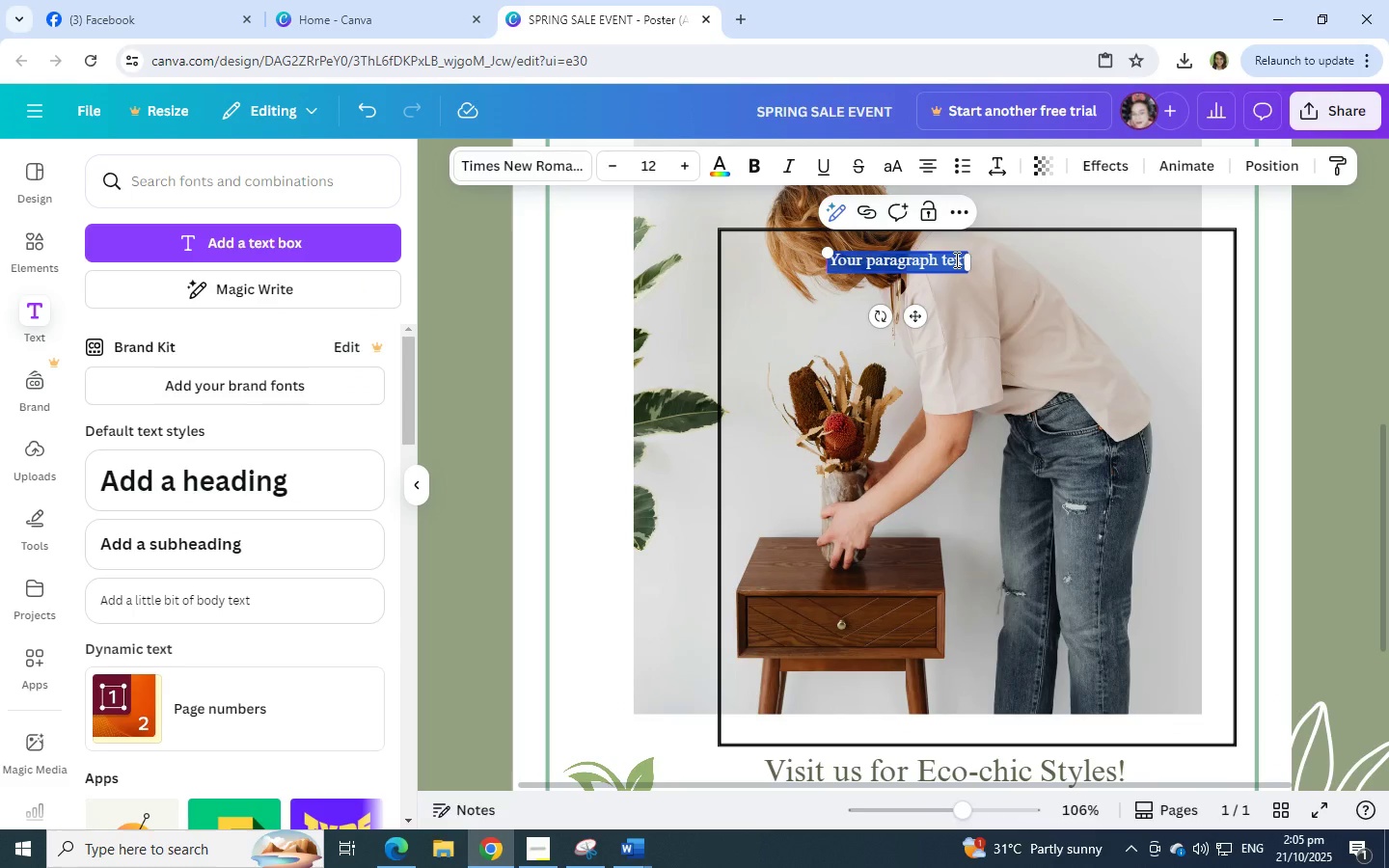 
key(Backspace)
type(SCAN ME!)
 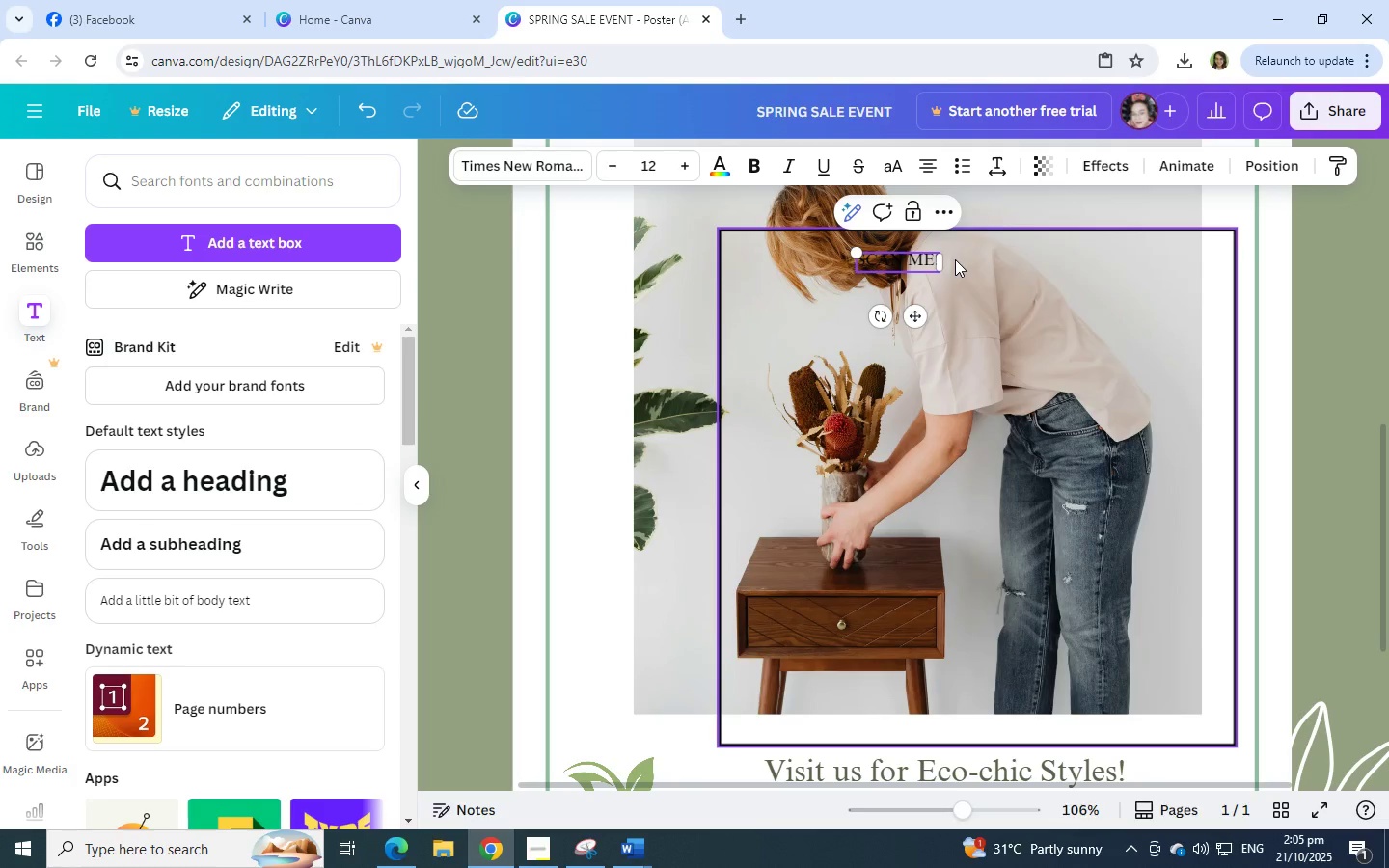 
left_click([724, 173])
 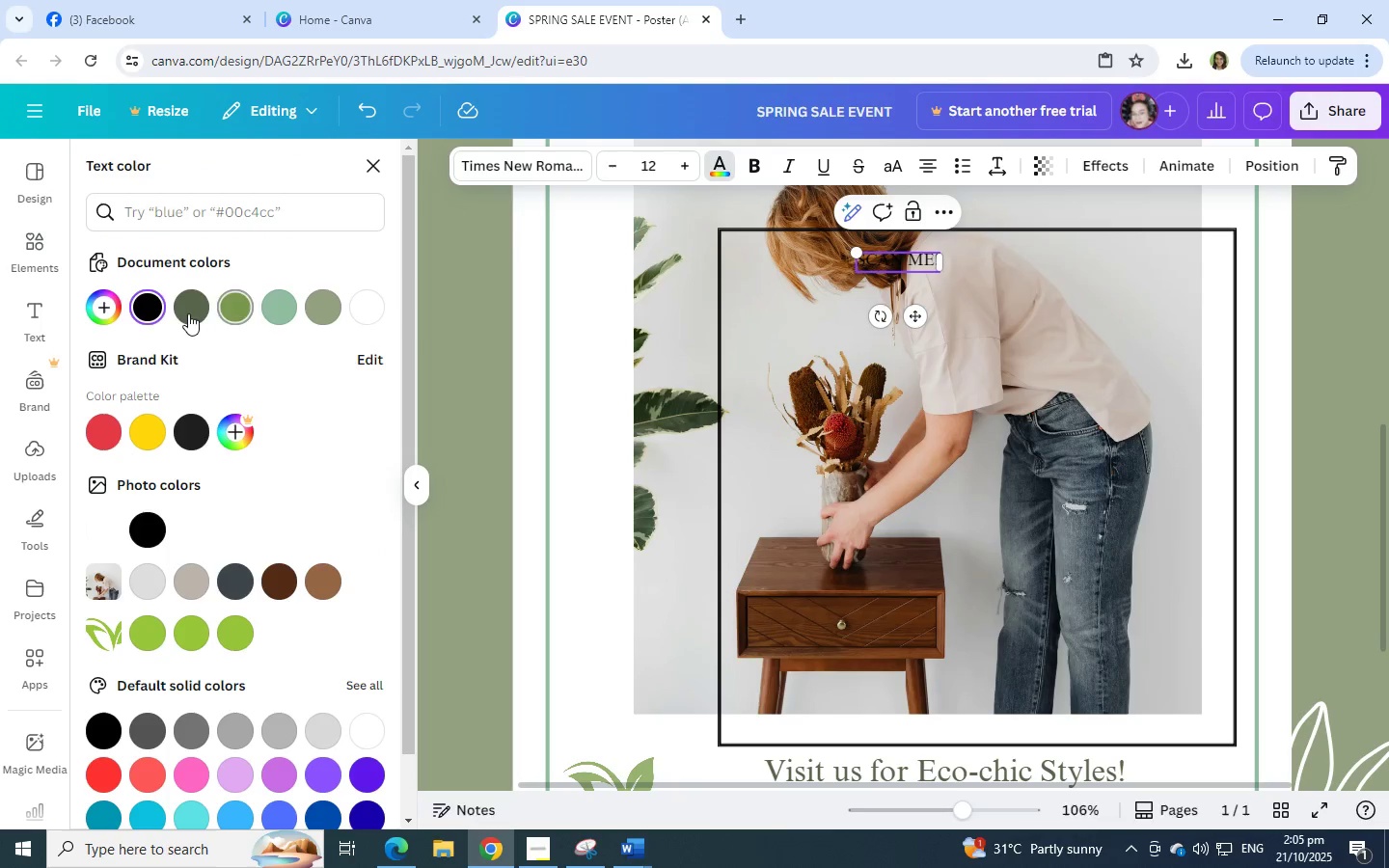 
left_click([188, 313])
 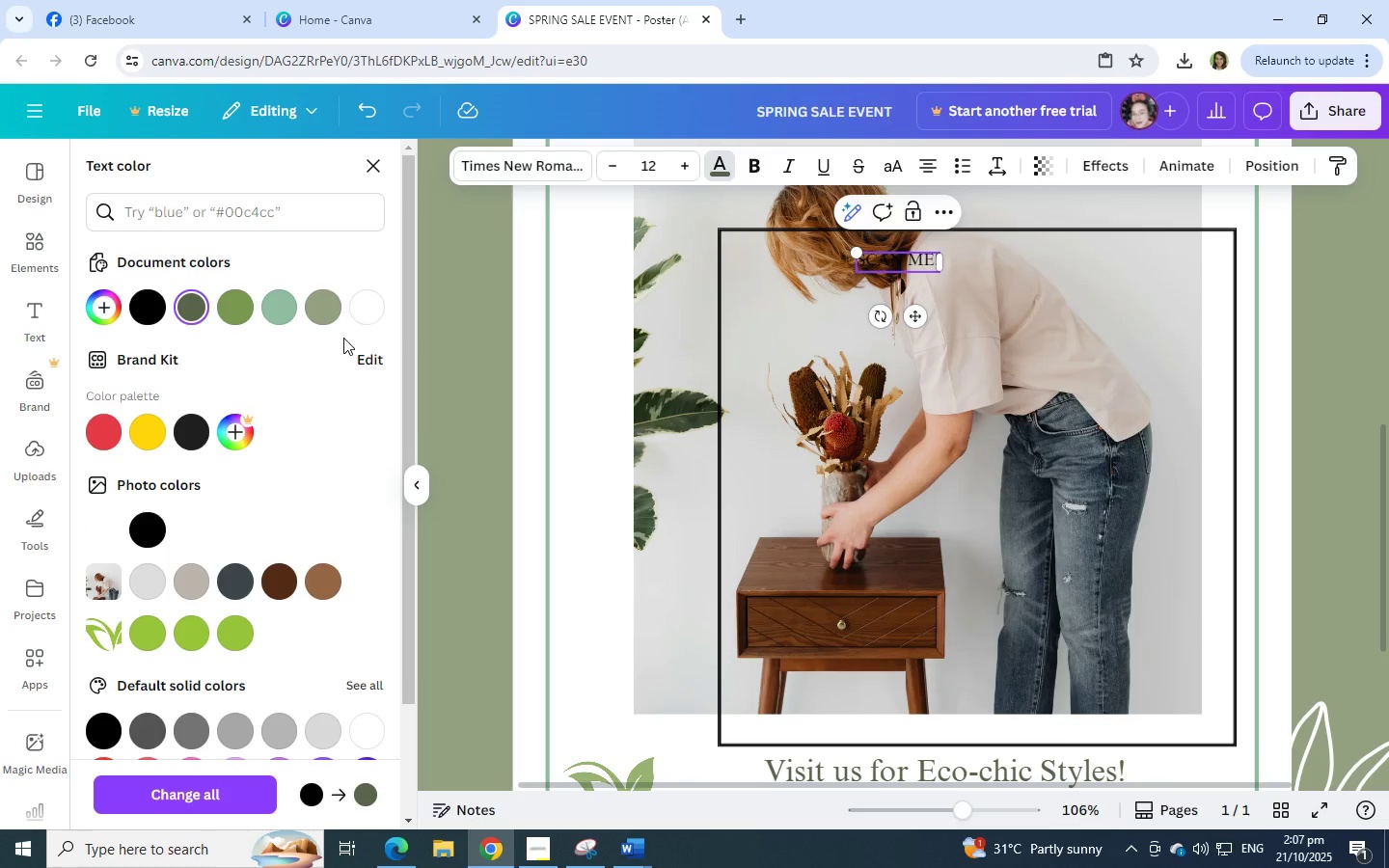 
wait(139.56)
 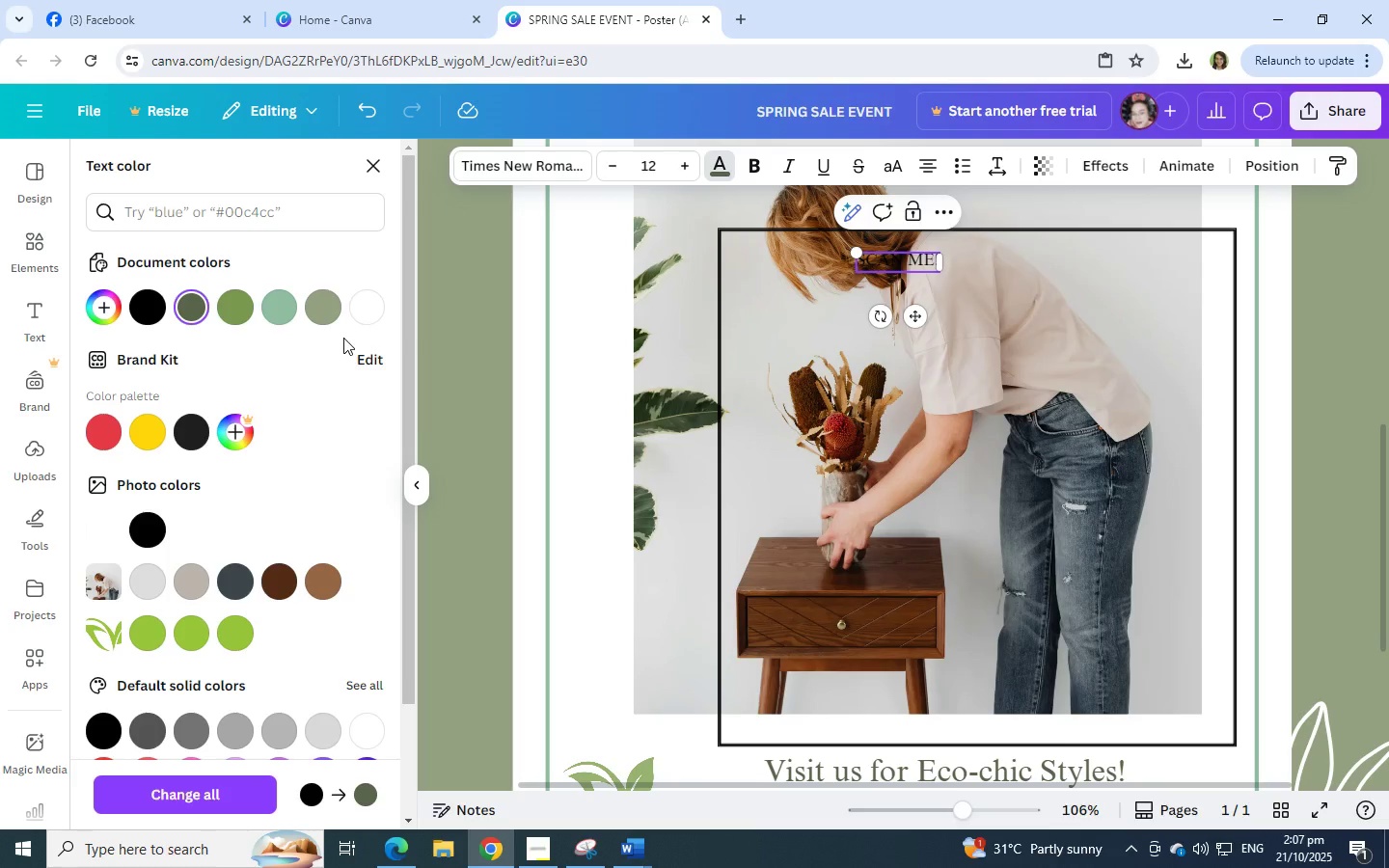 
left_click([1343, 376])
 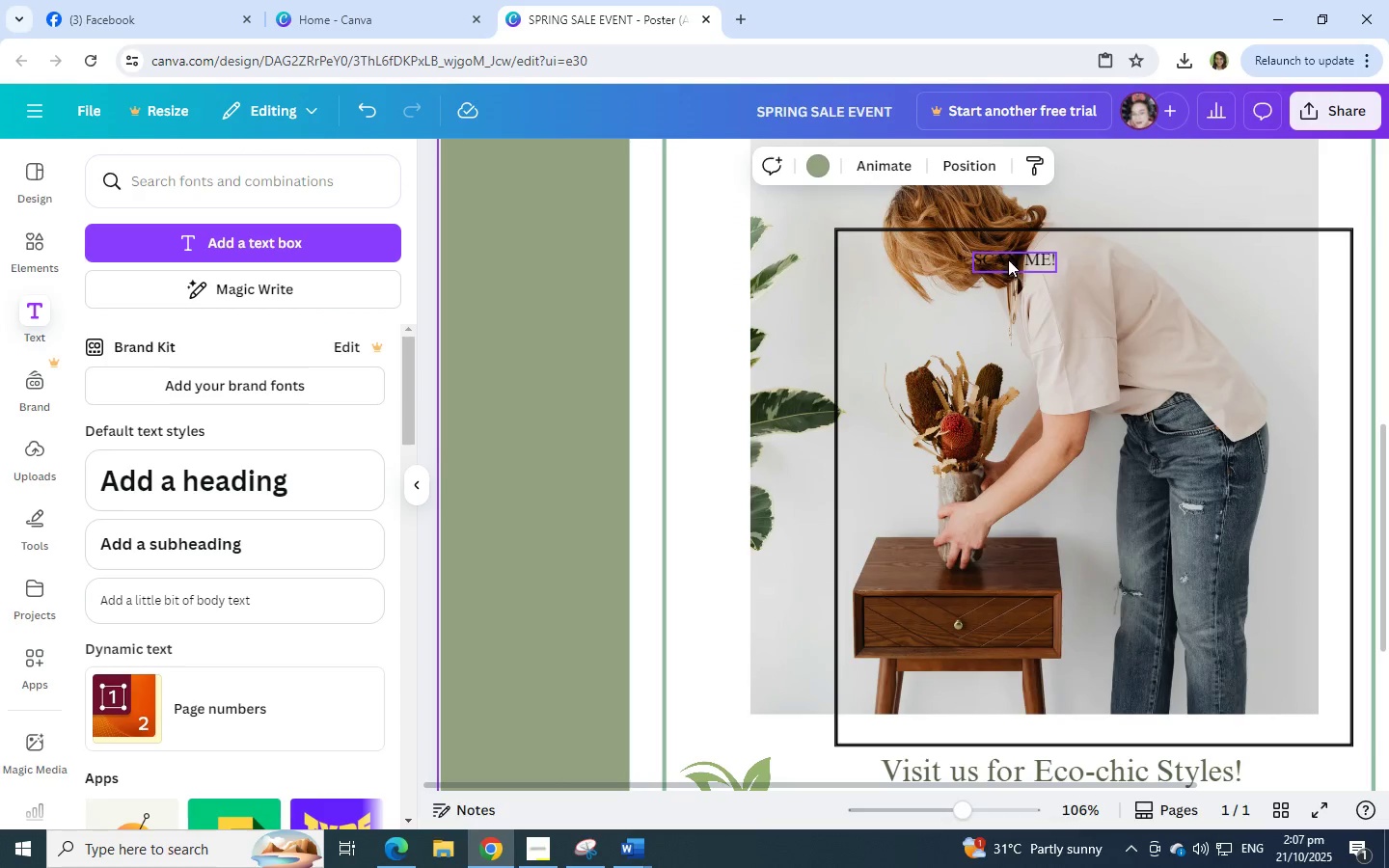 
left_click([813, 172])
 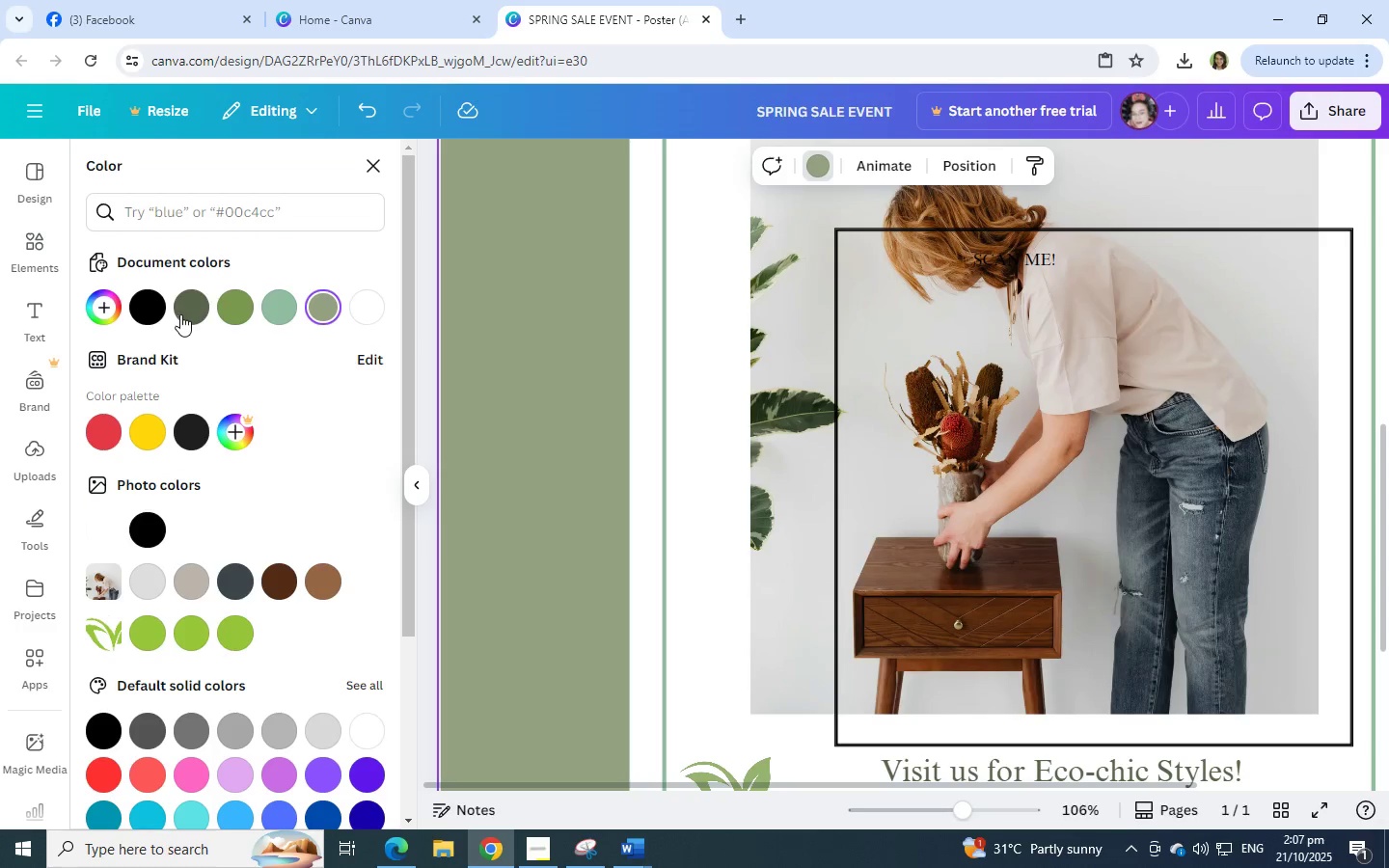 
left_click([186, 314])
 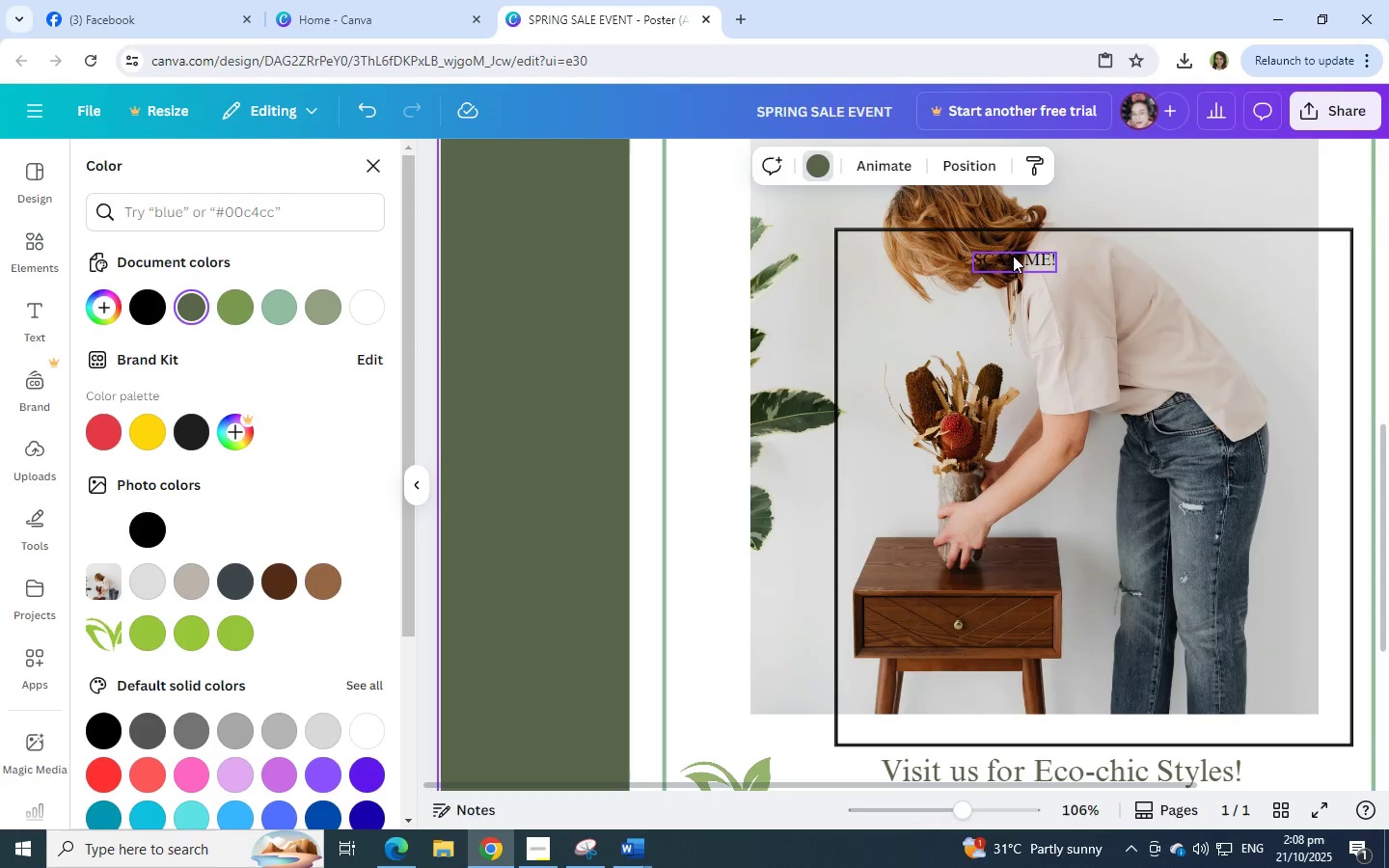 
left_click_drag(start_coordinate=[1014, 257], to_coordinate=[796, 475])
 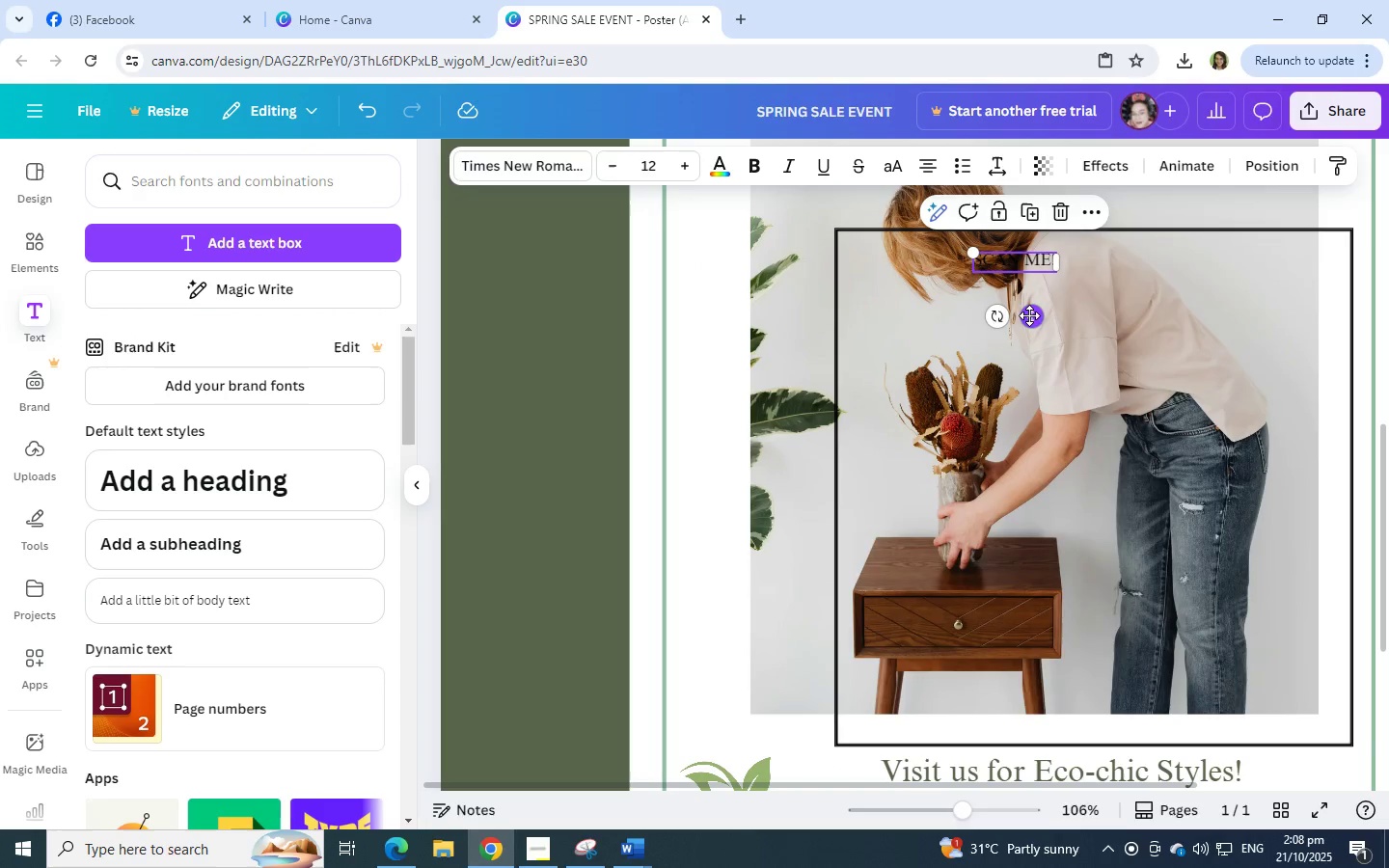 
left_click_drag(start_coordinate=[1038, 319], to_coordinate=[737, 682])
 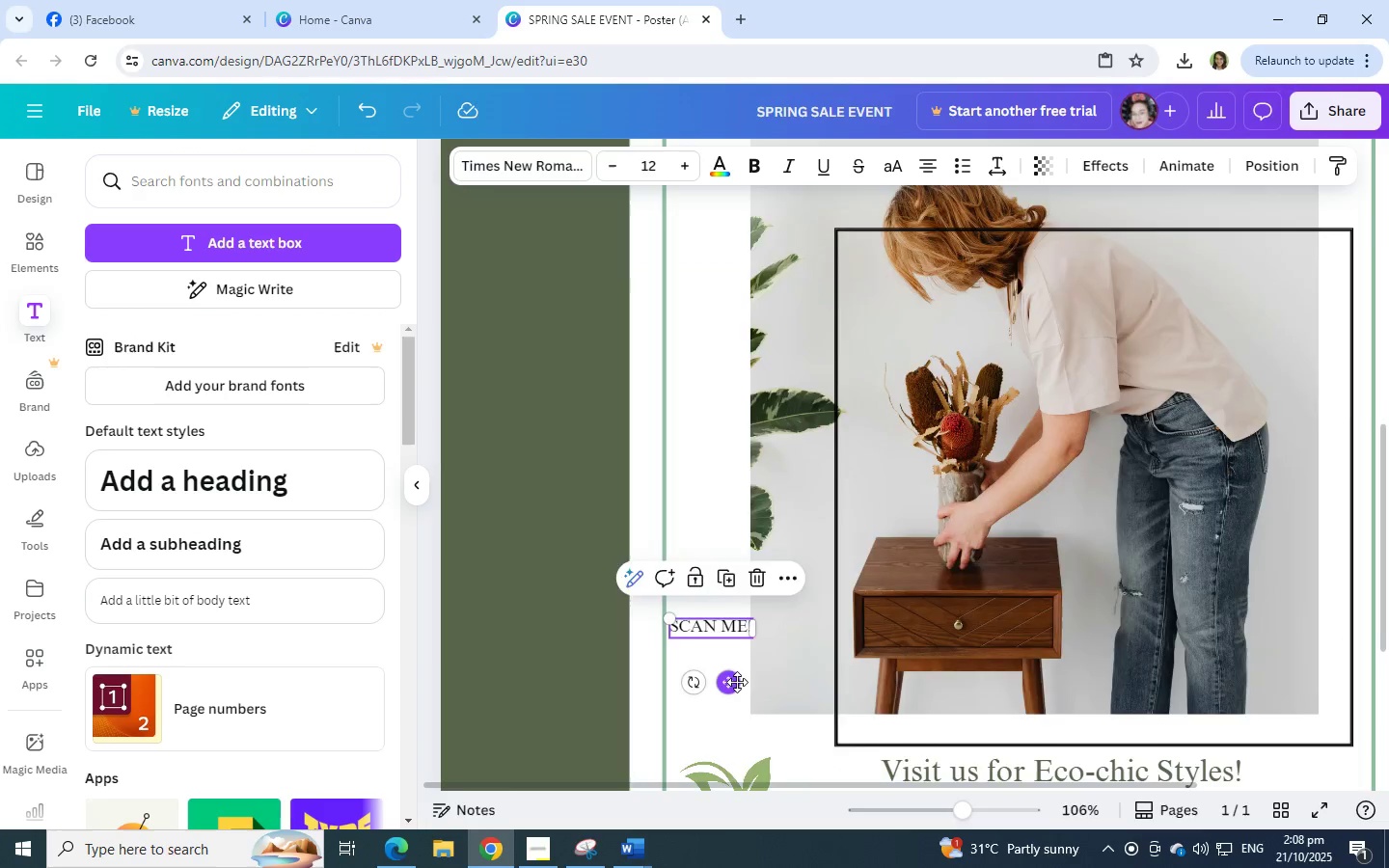 
scroll: coordinate [737, 682], scroll_direction: down, amount: 5.0
 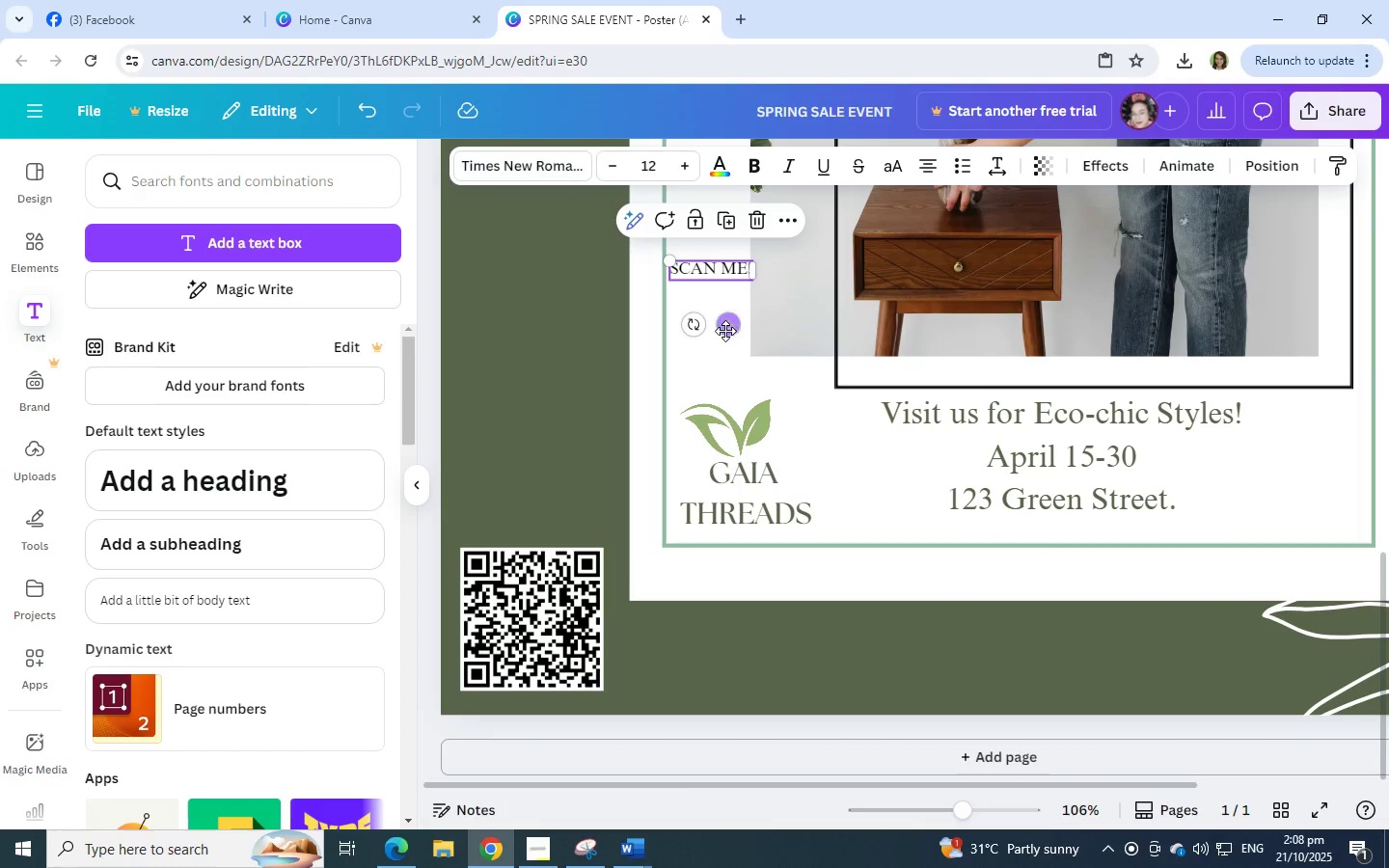 
left_click_drag(start_coordinate=[728, 326], to_coordinate=[542, 566])
 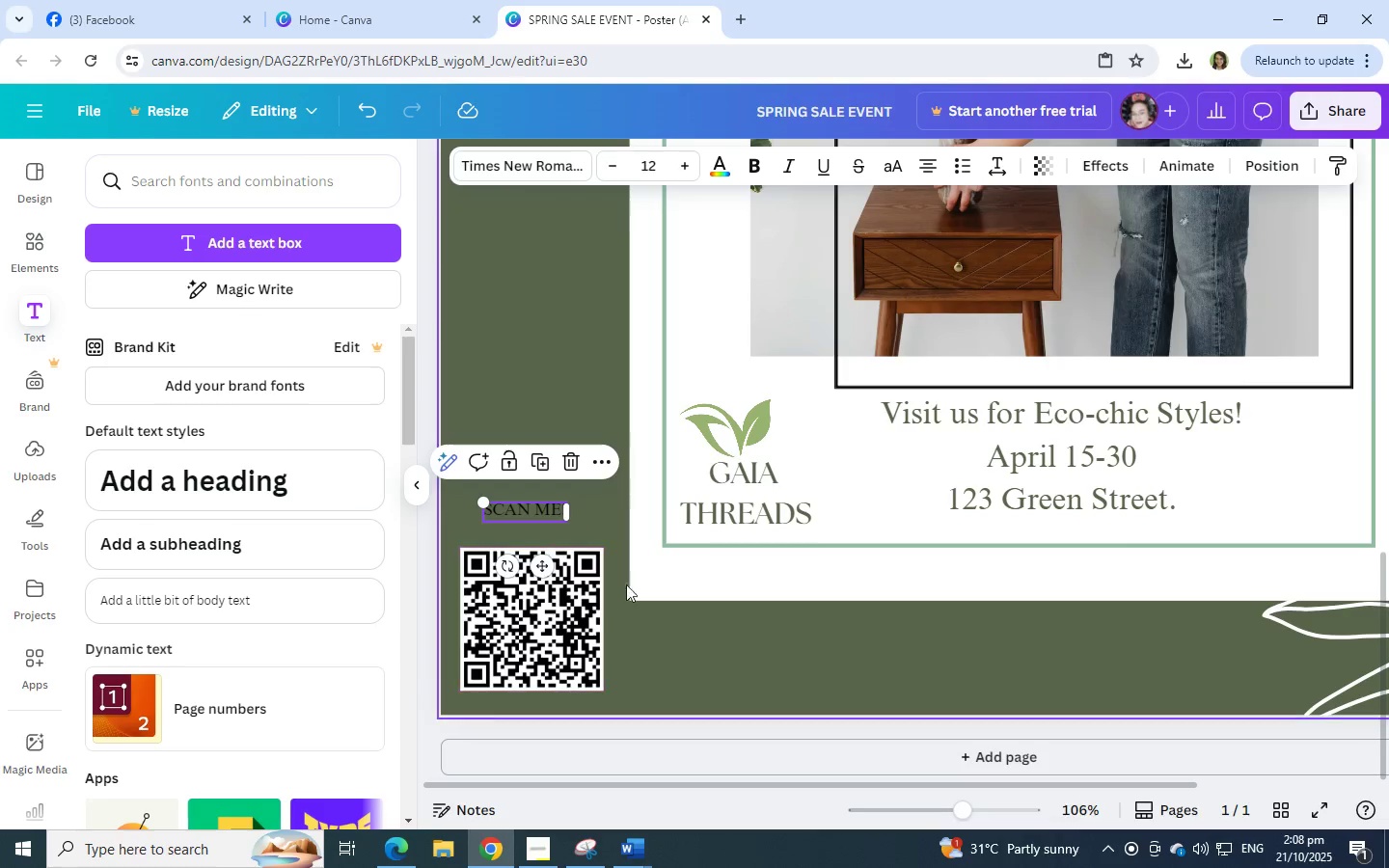 
left_click([661, 627])
 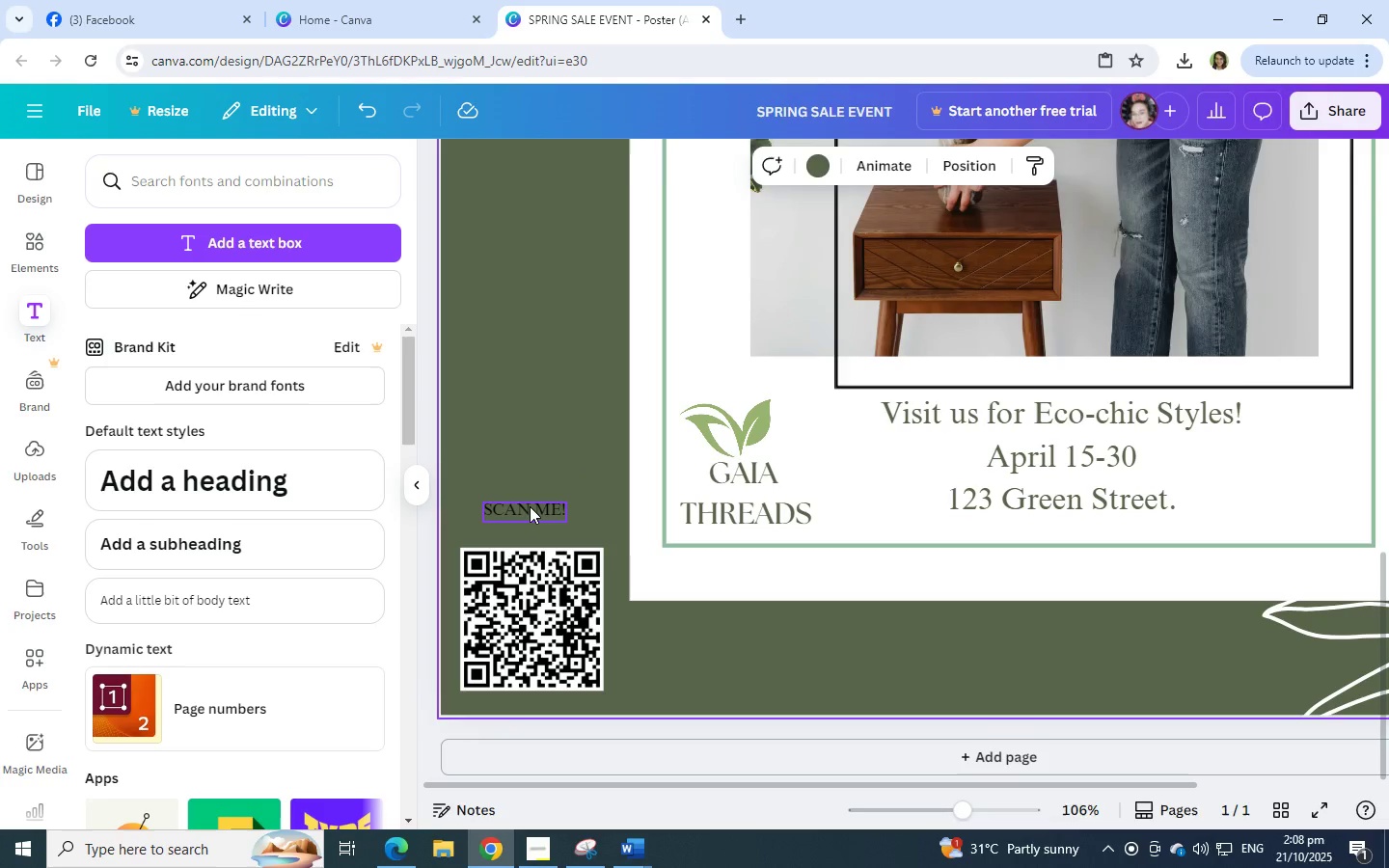 
left_click_drag(start_coordinate=[530, 506], to_coordinate=[532, 517])
 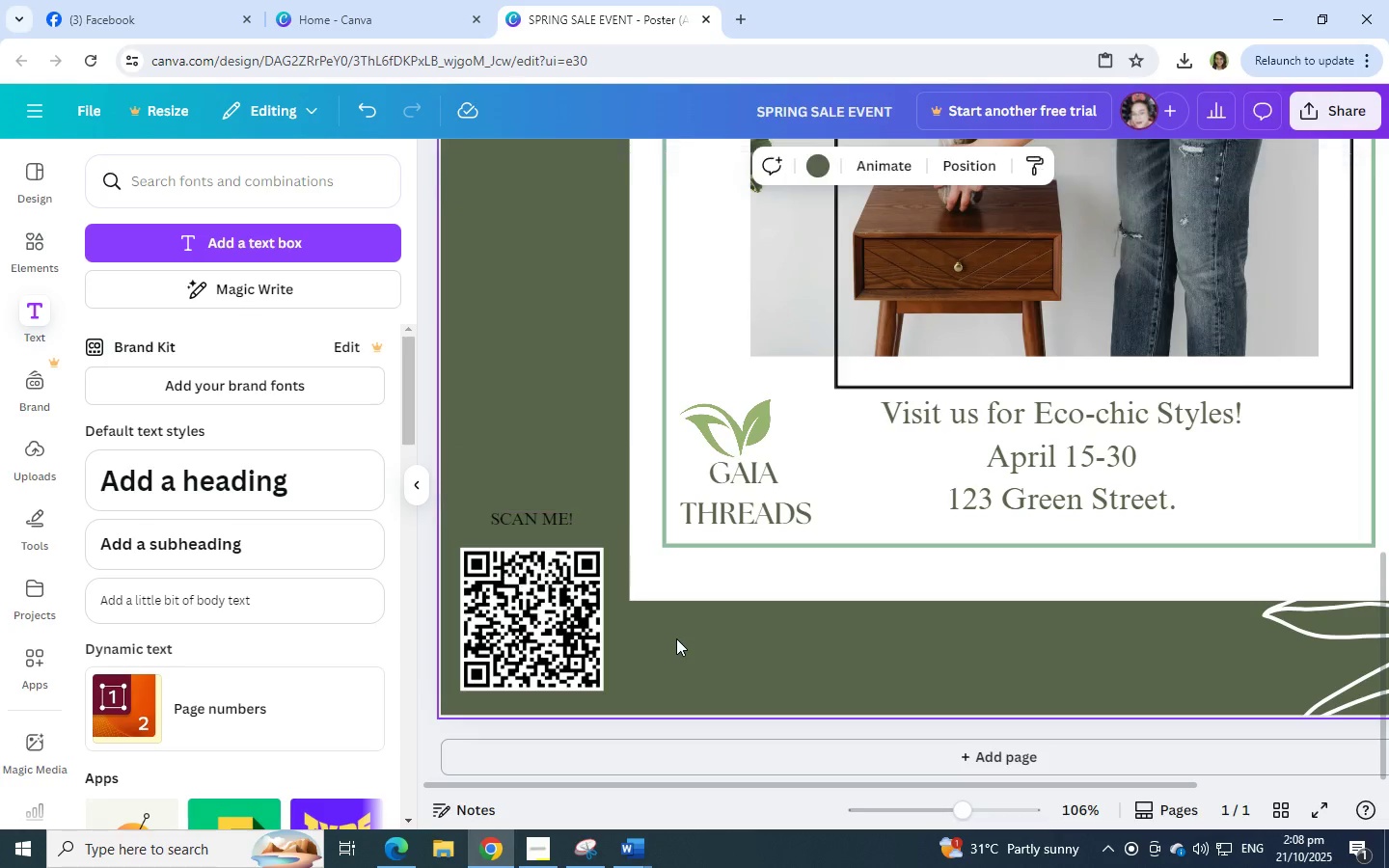 
left_click([675, 638])
 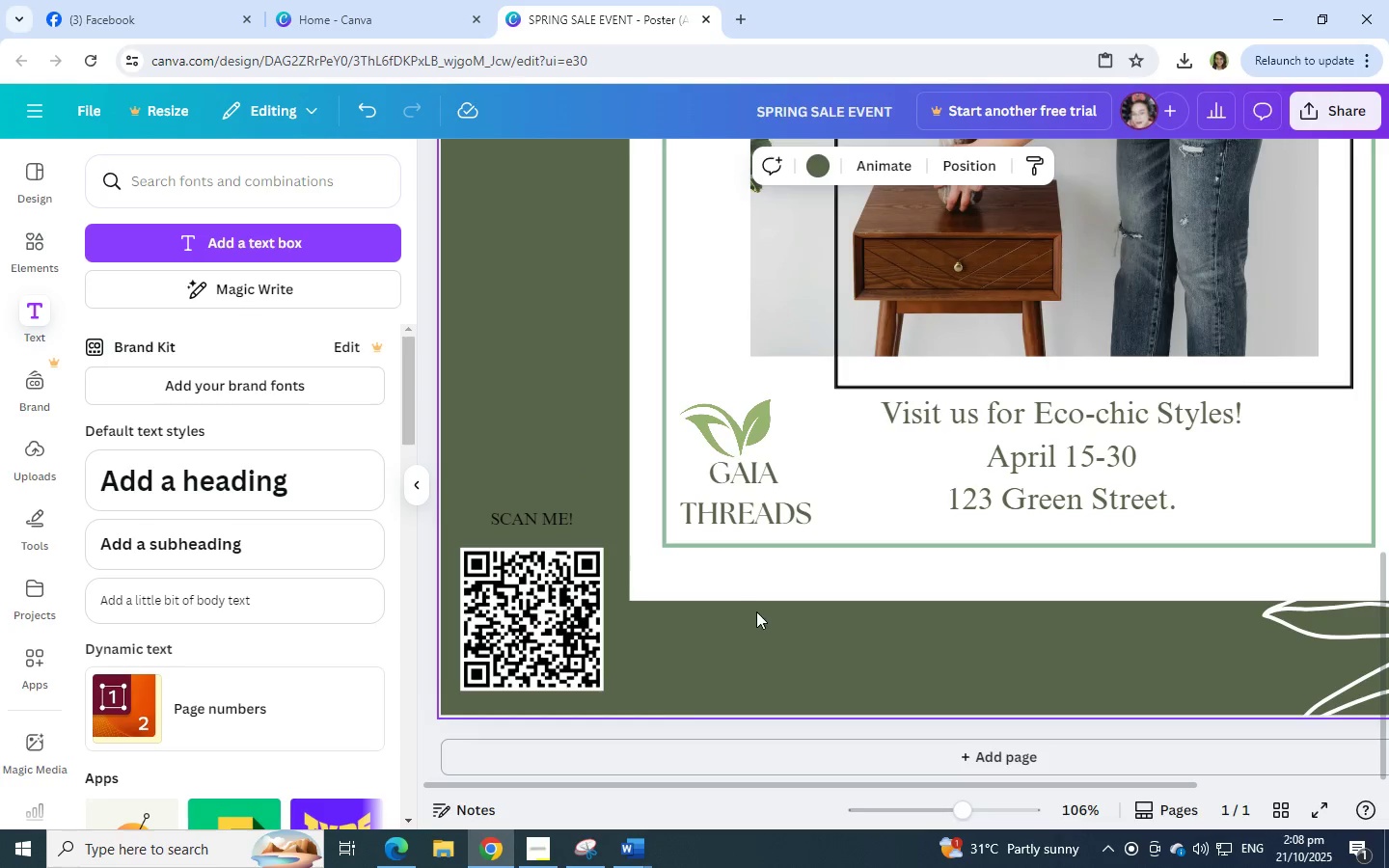 
hold_key(key=ControlLeft, duration=0.65)
scroll: coordinate [756, 611], scroll_direction: down, amount: 4.0
 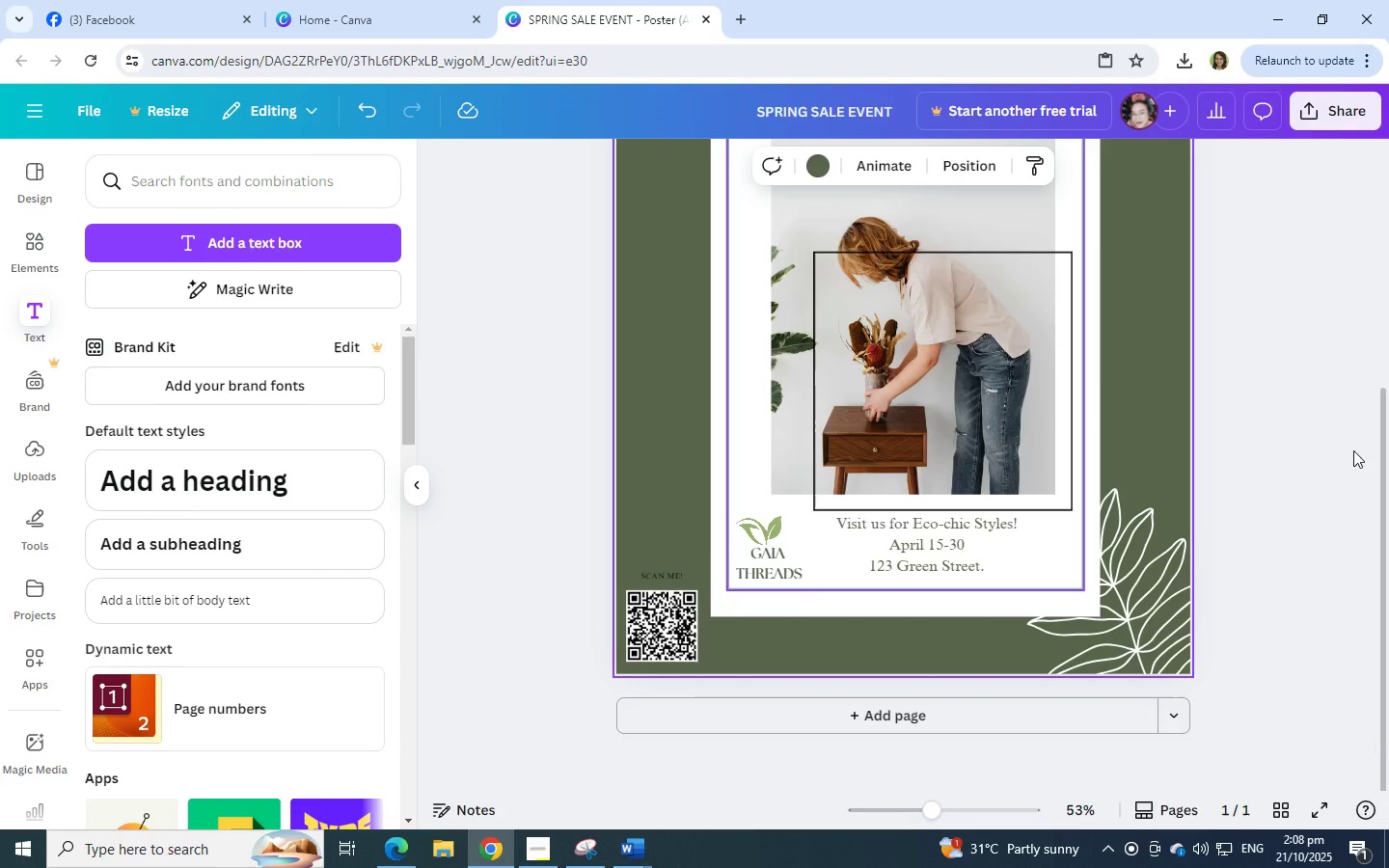 
scroll: coordinate [1288, 450], scroll_direction: up, amount: 3.0
 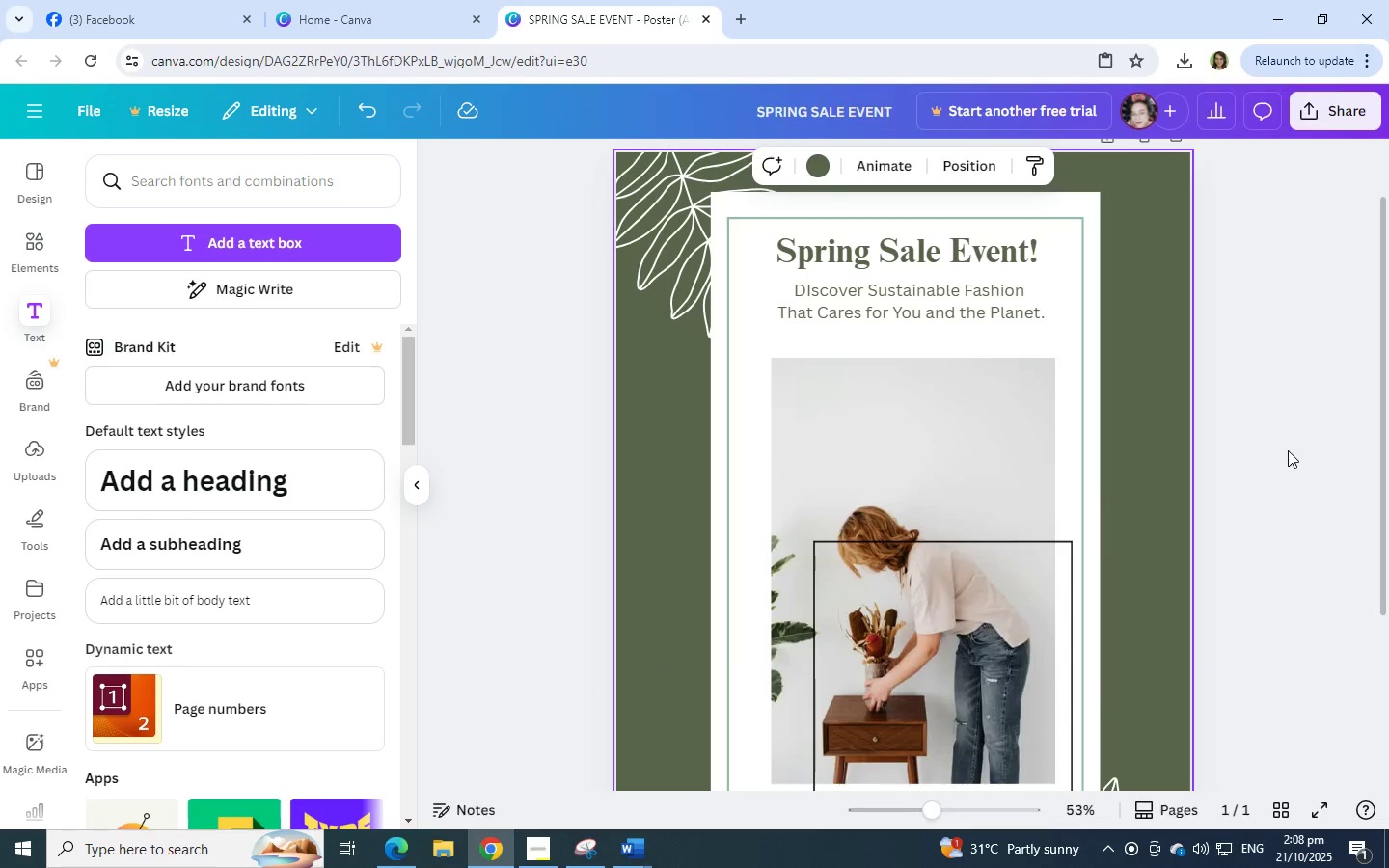 
left_click([1274, 441])
 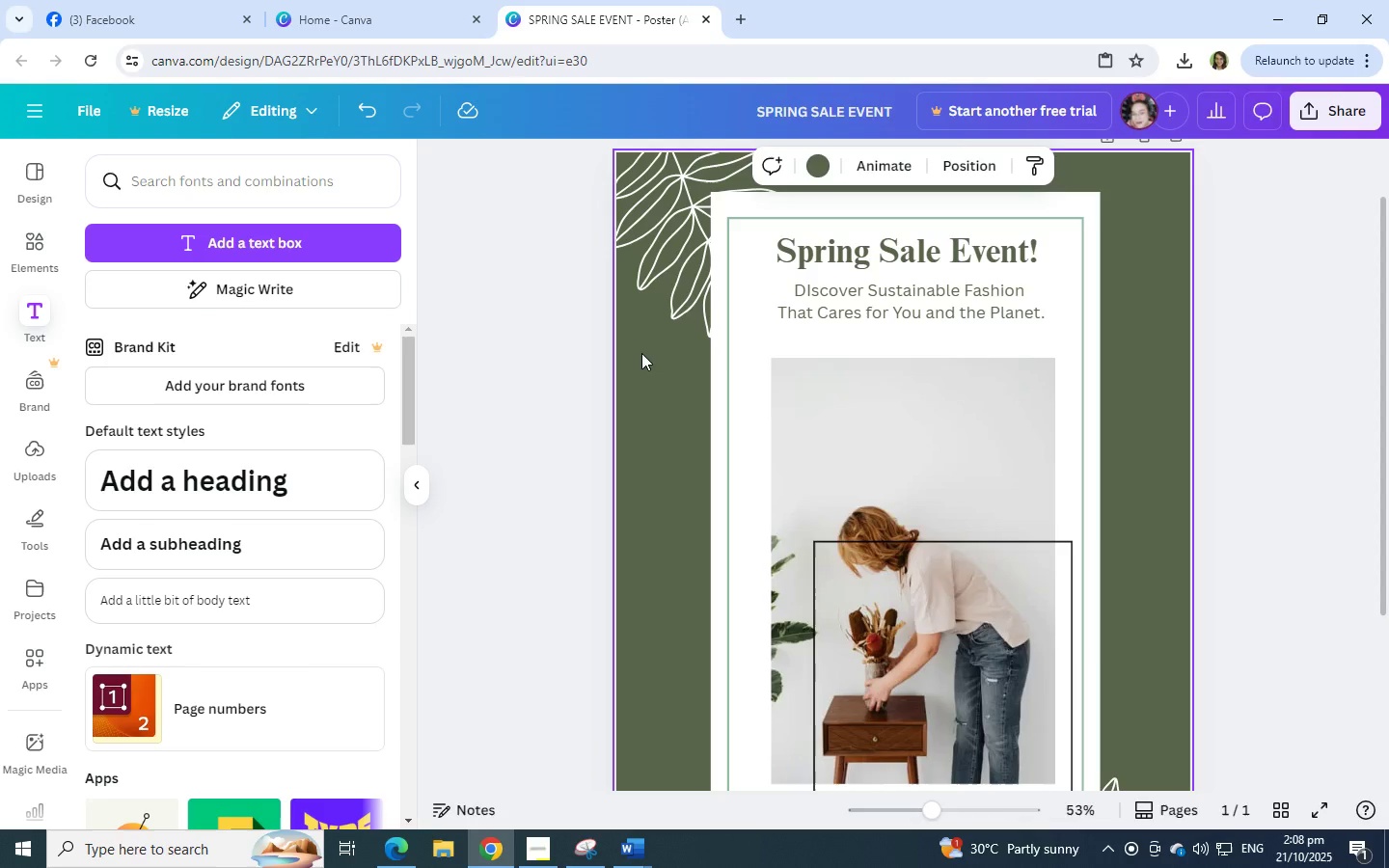 
wait(6.09)
 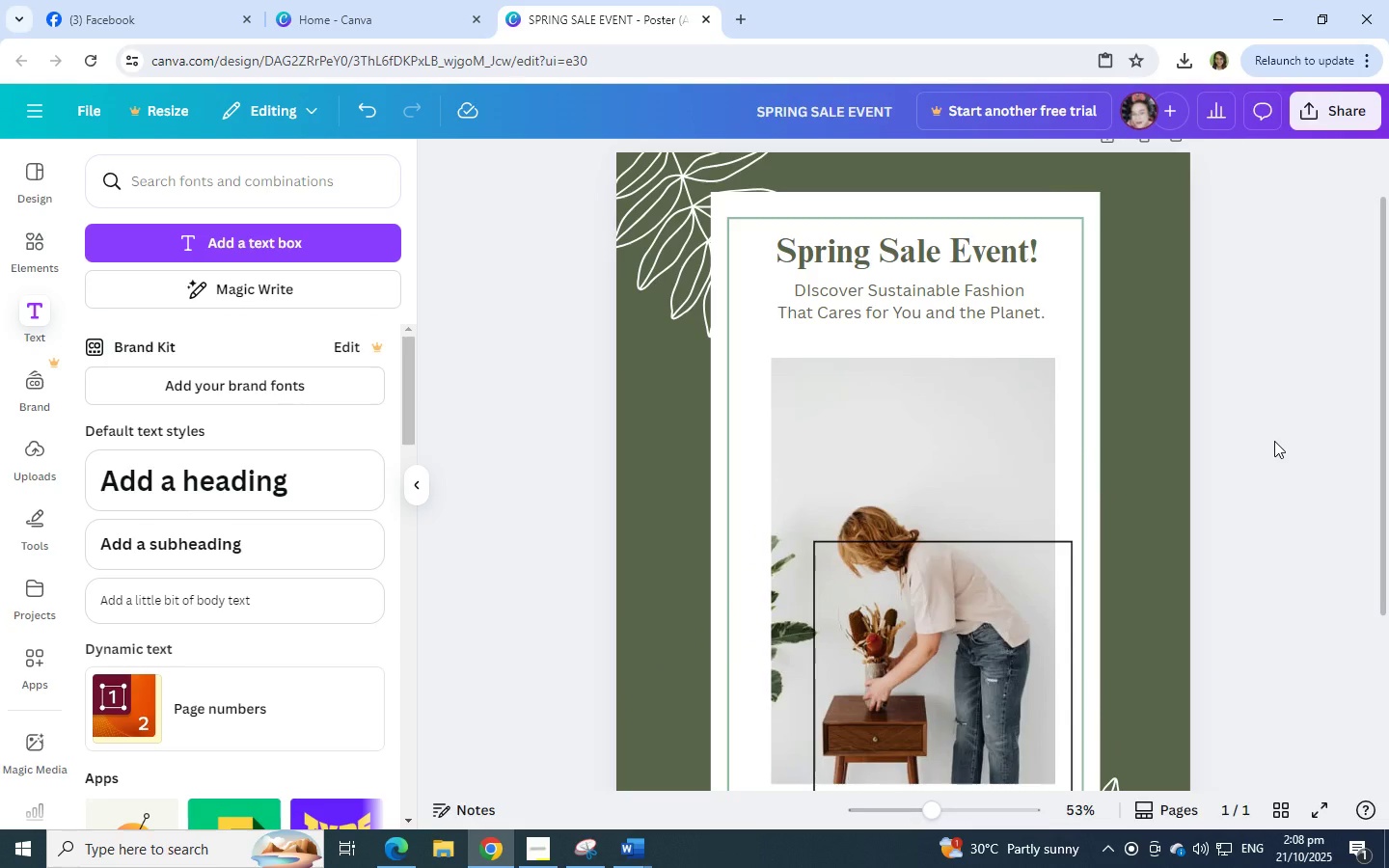 
left_click([627, 349])
 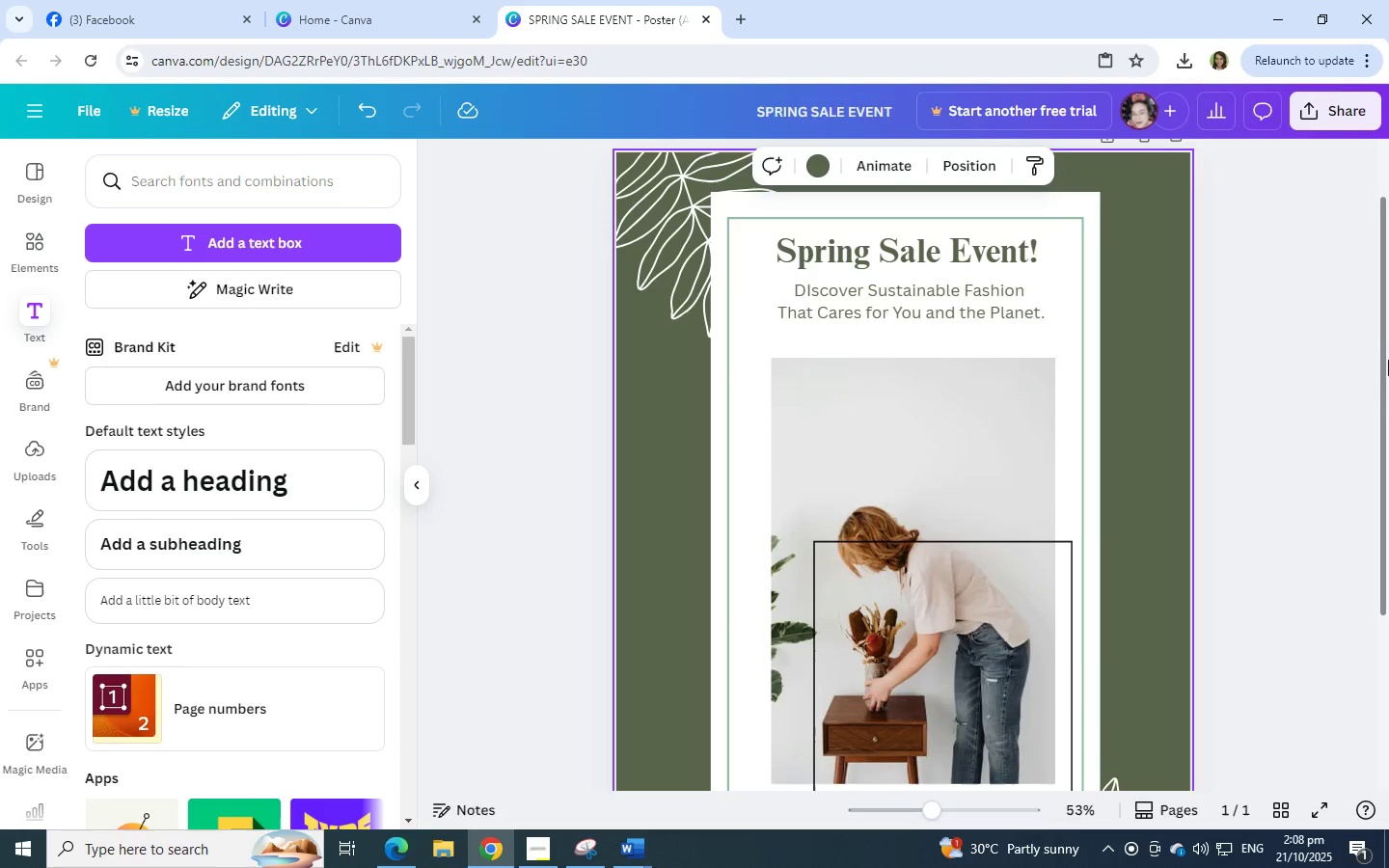 
scroll: coordinate [1388, 349], scroll_direction: down, amount: 3.0
 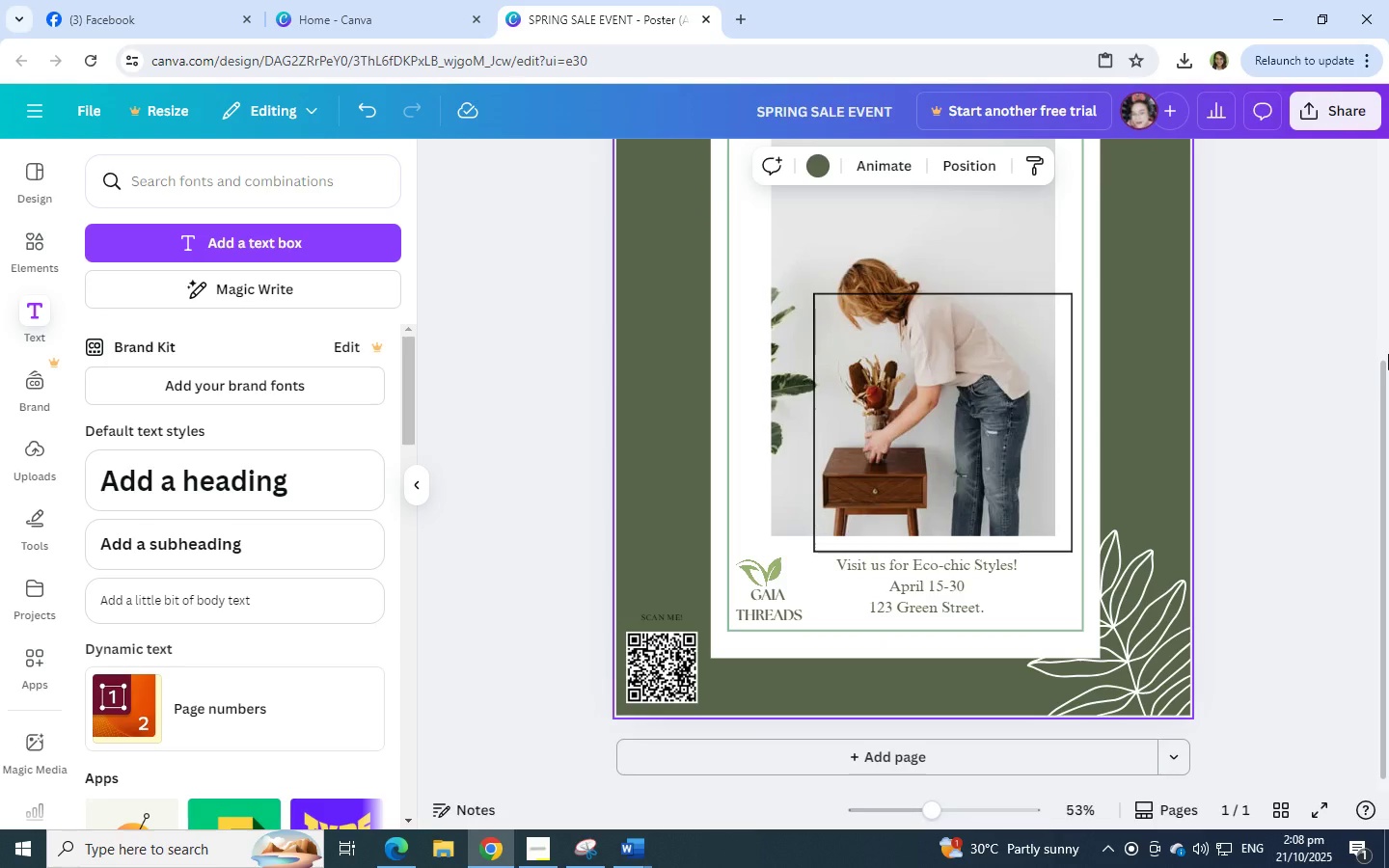 
scroll: coordinate [1388, 354], scroll_direction: up, amount: 2.0
 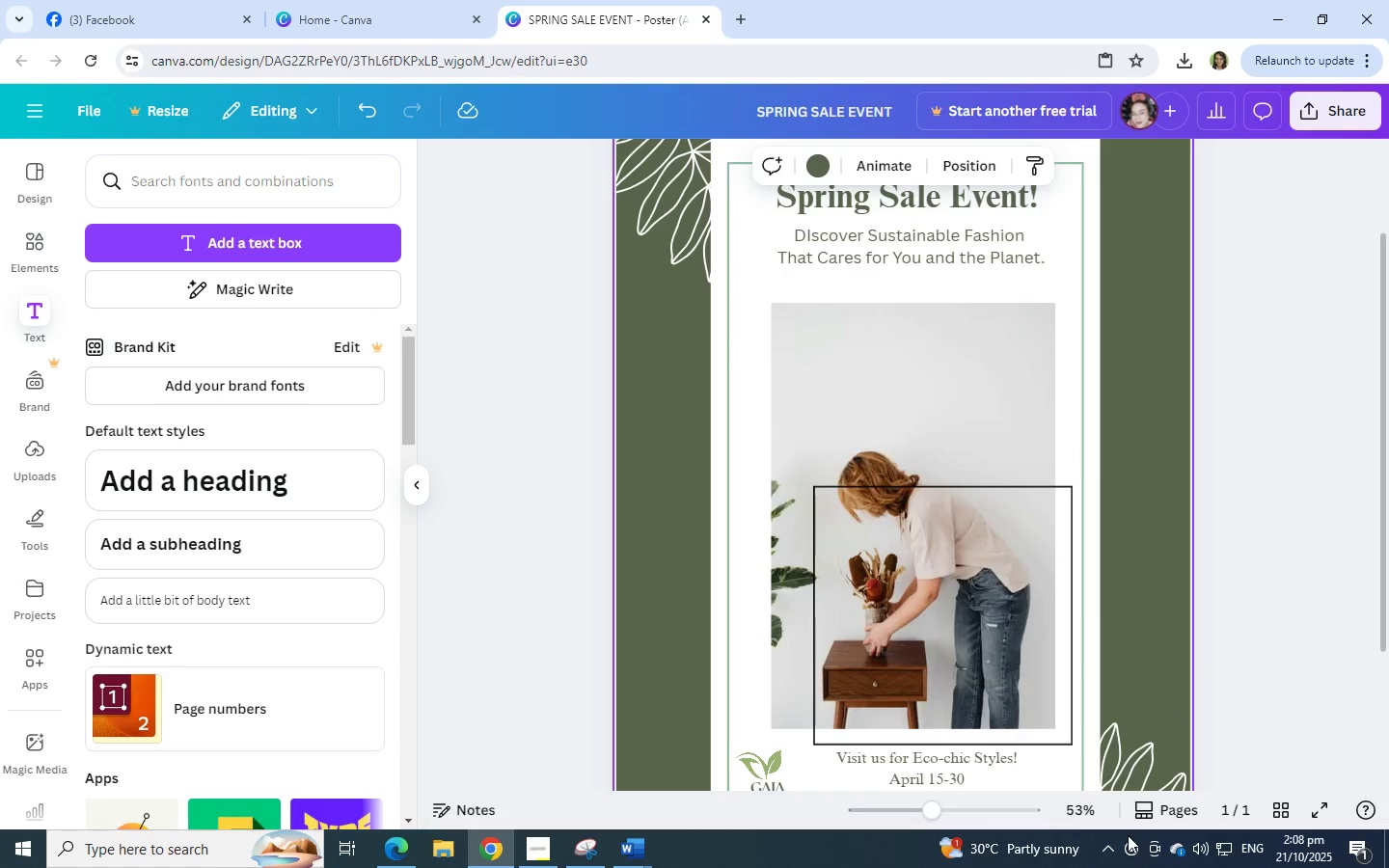 
left_click([1109, 851])
 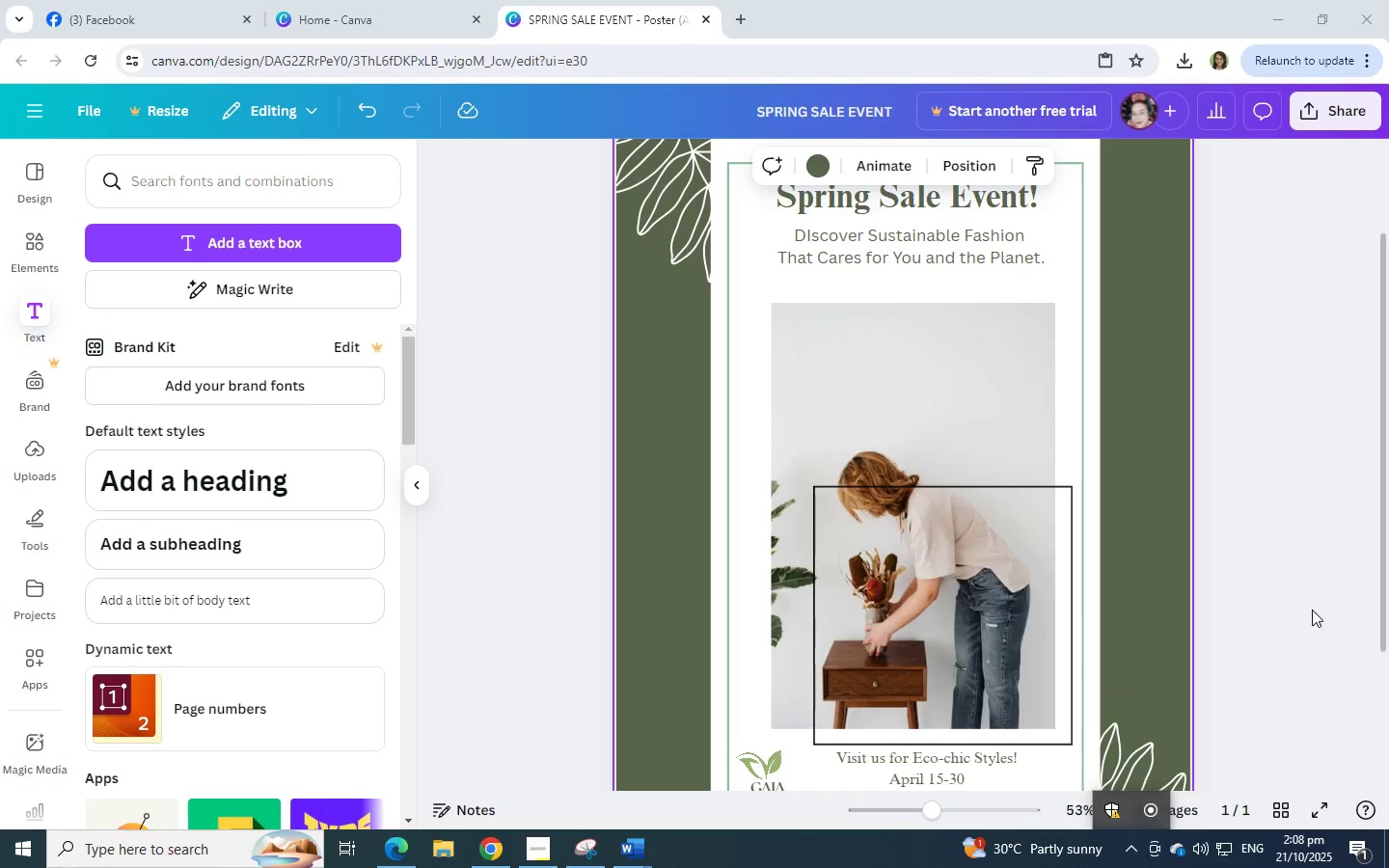 
left_click([1322, 580])
 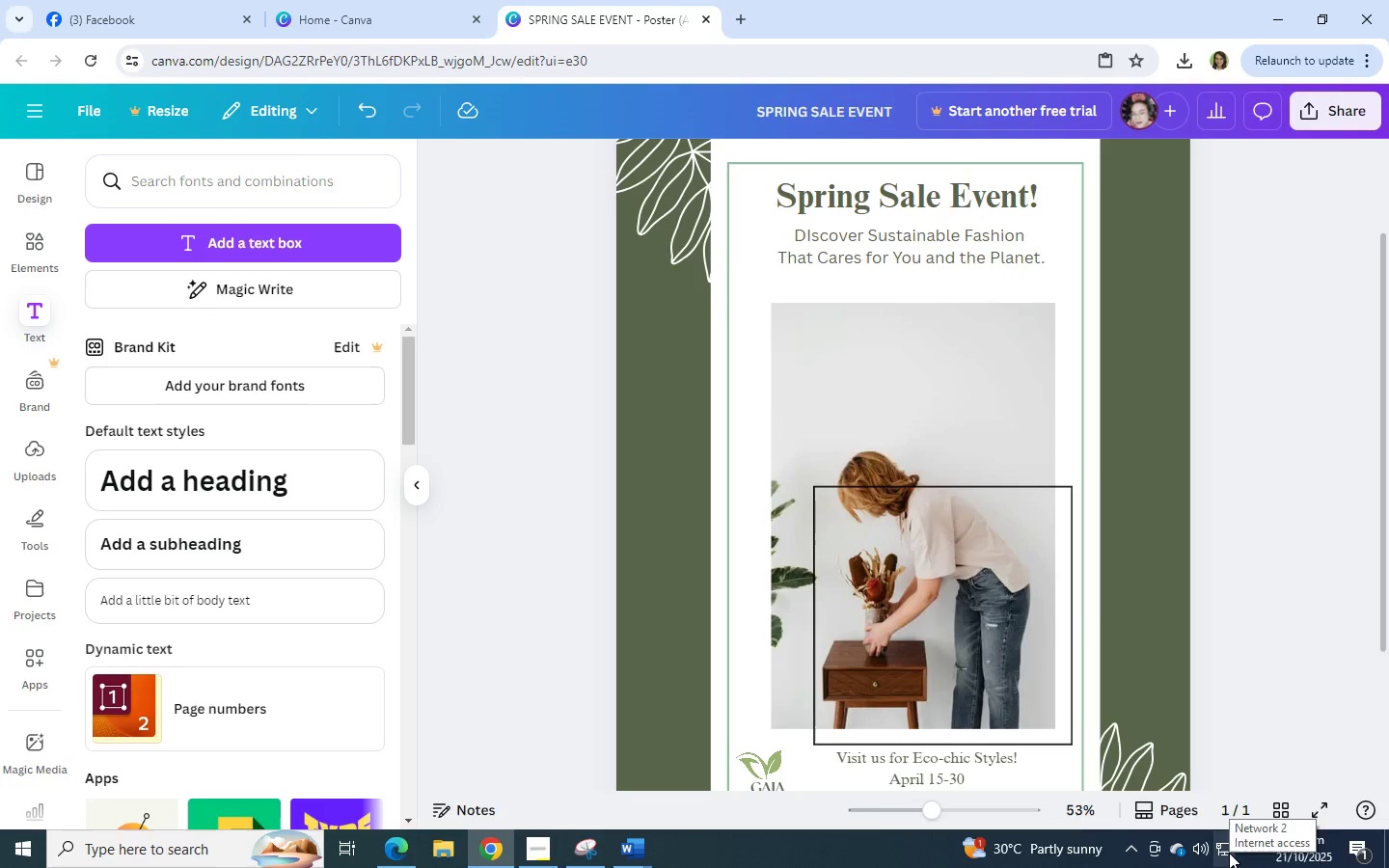 
left_click([1229, 853])
 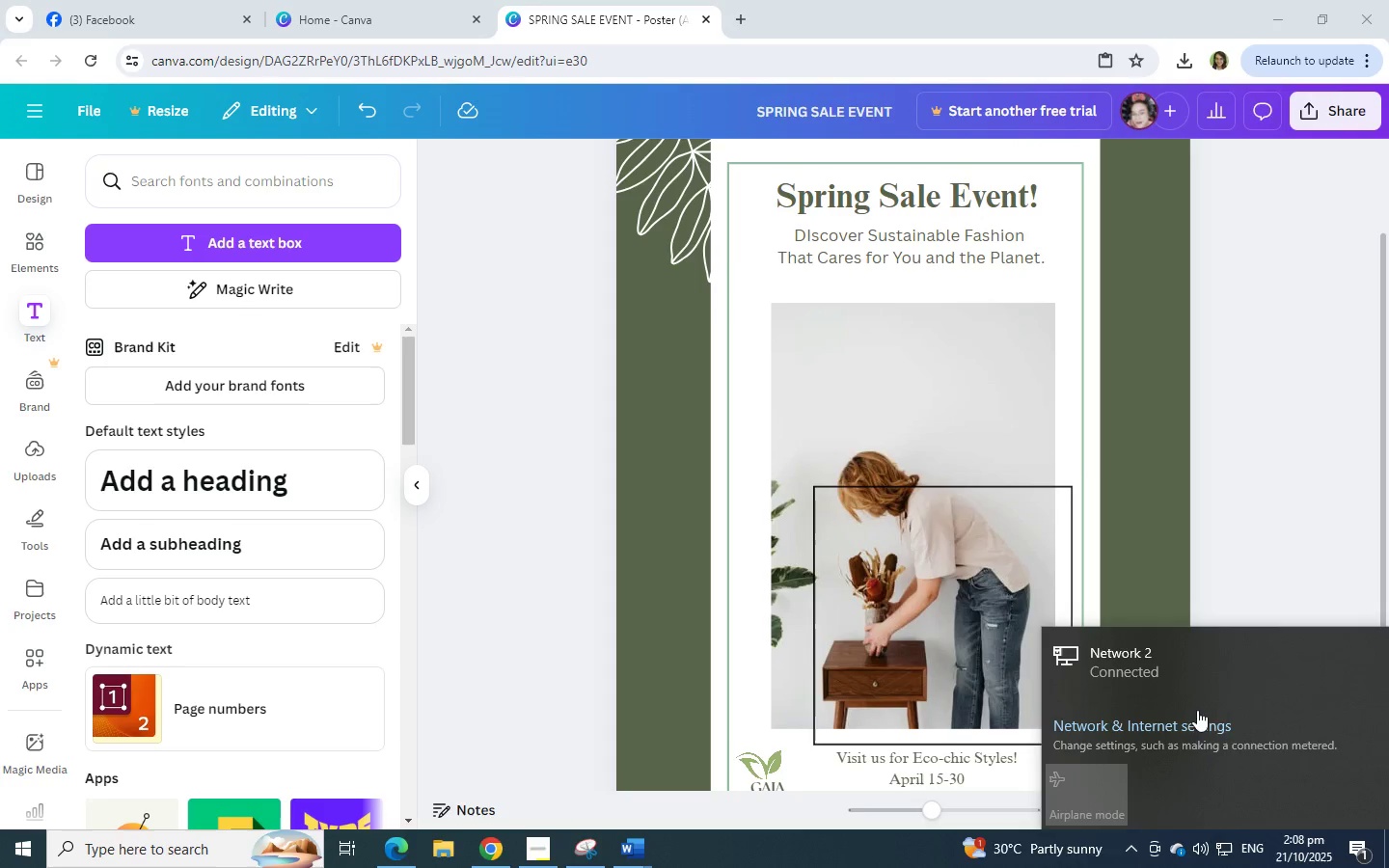 
left_click([1193, 735])
 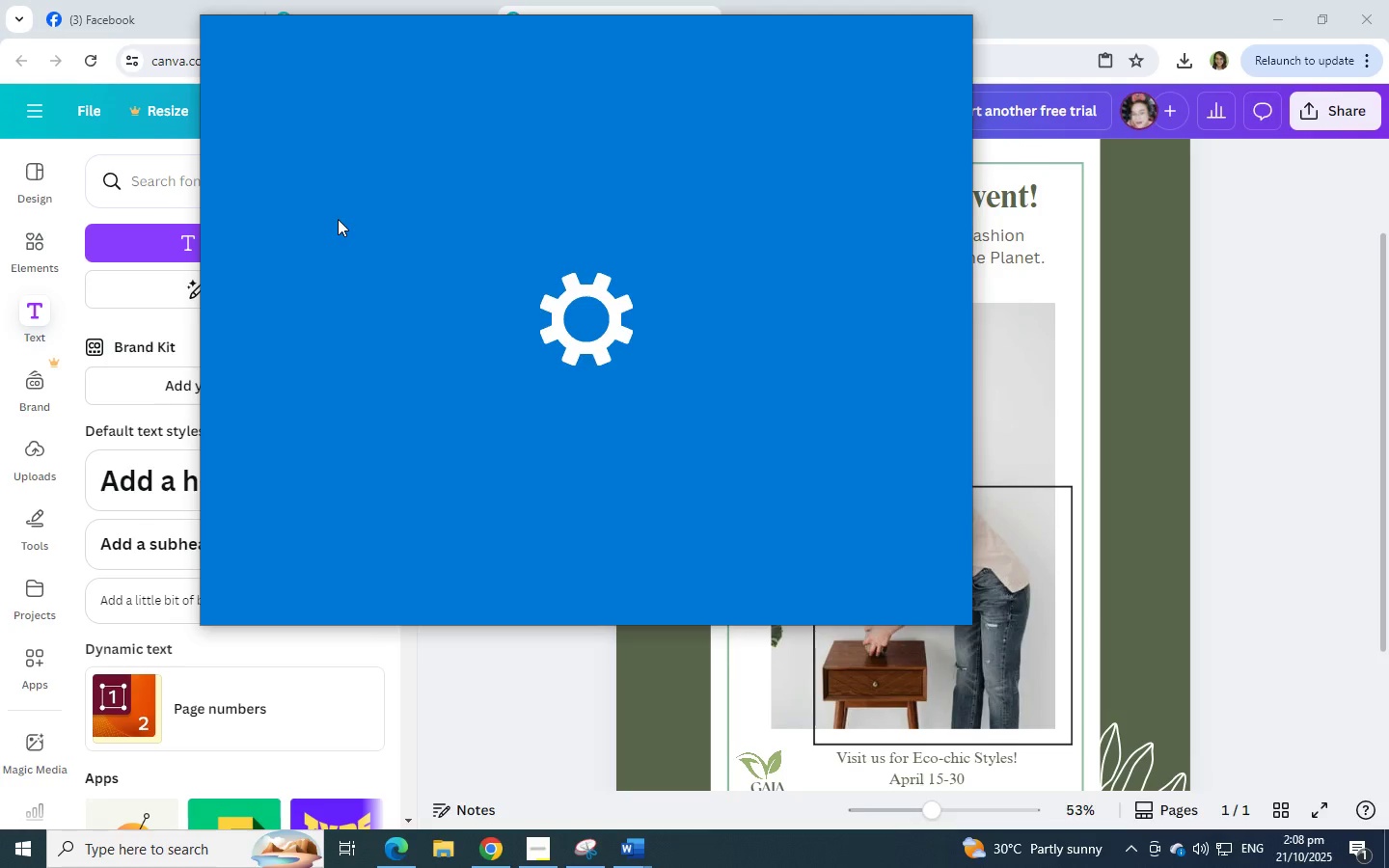 
mouse_move([506, 258])
 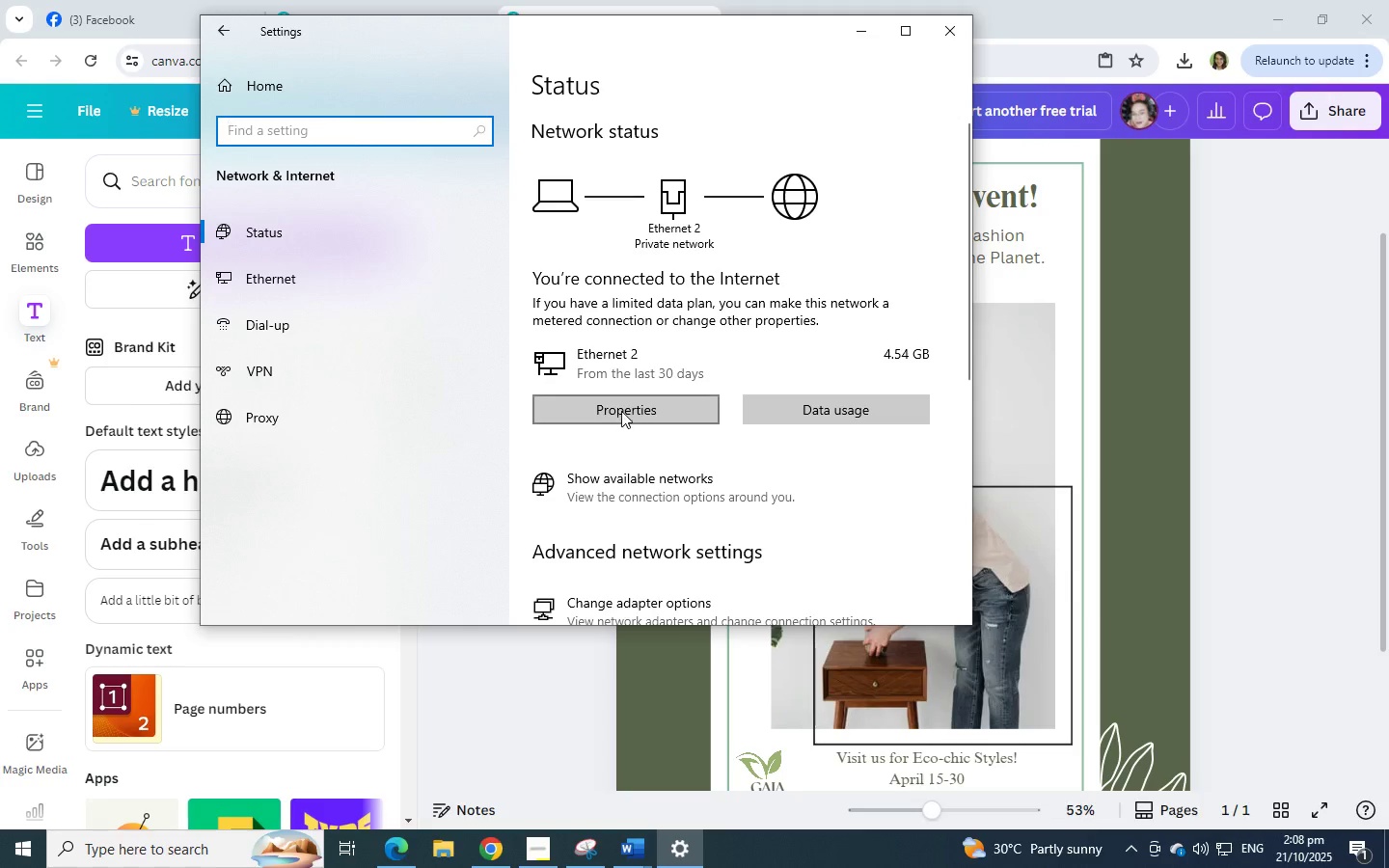 
left_click([622, 410])
 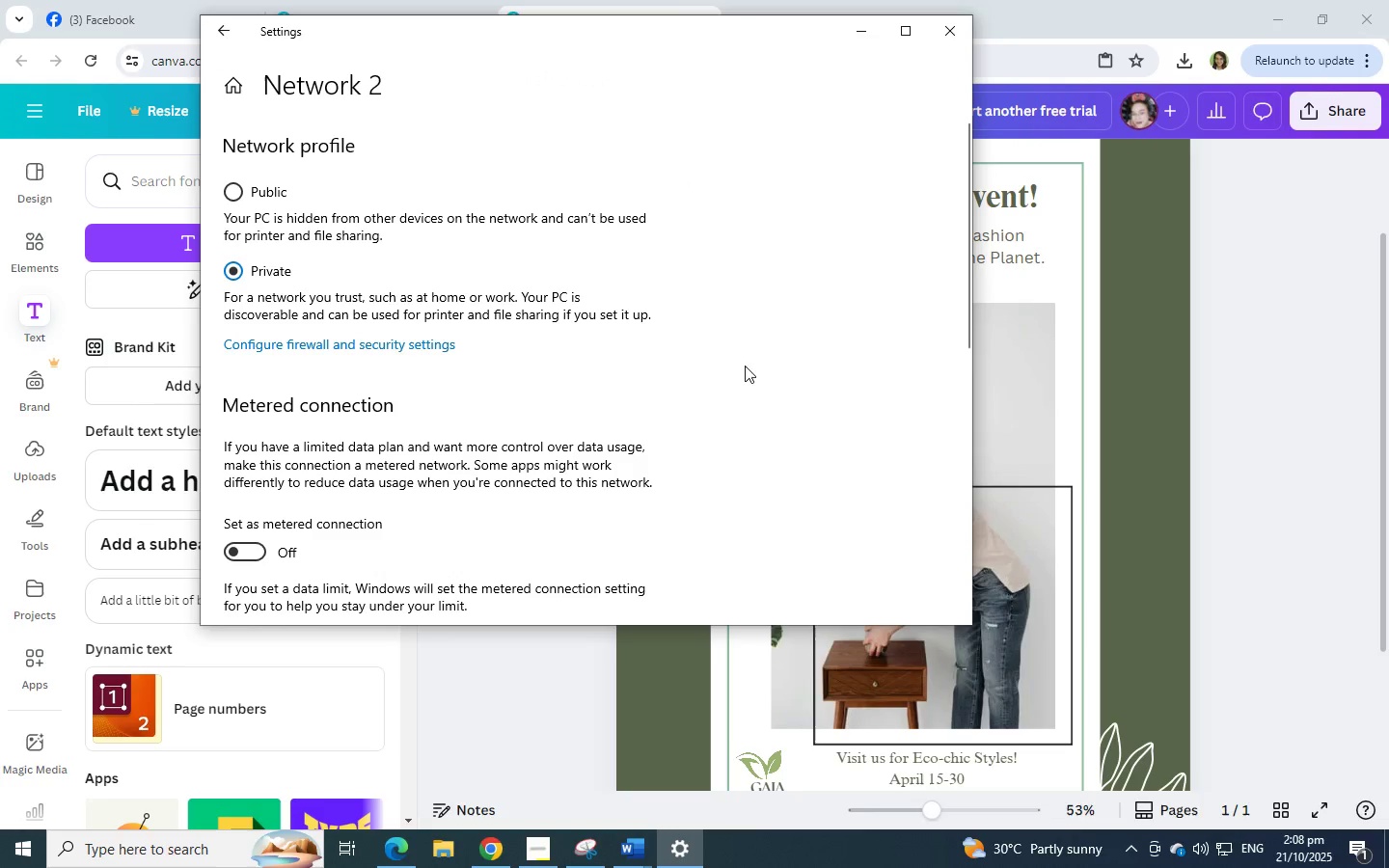 
left_click([944, 34])
 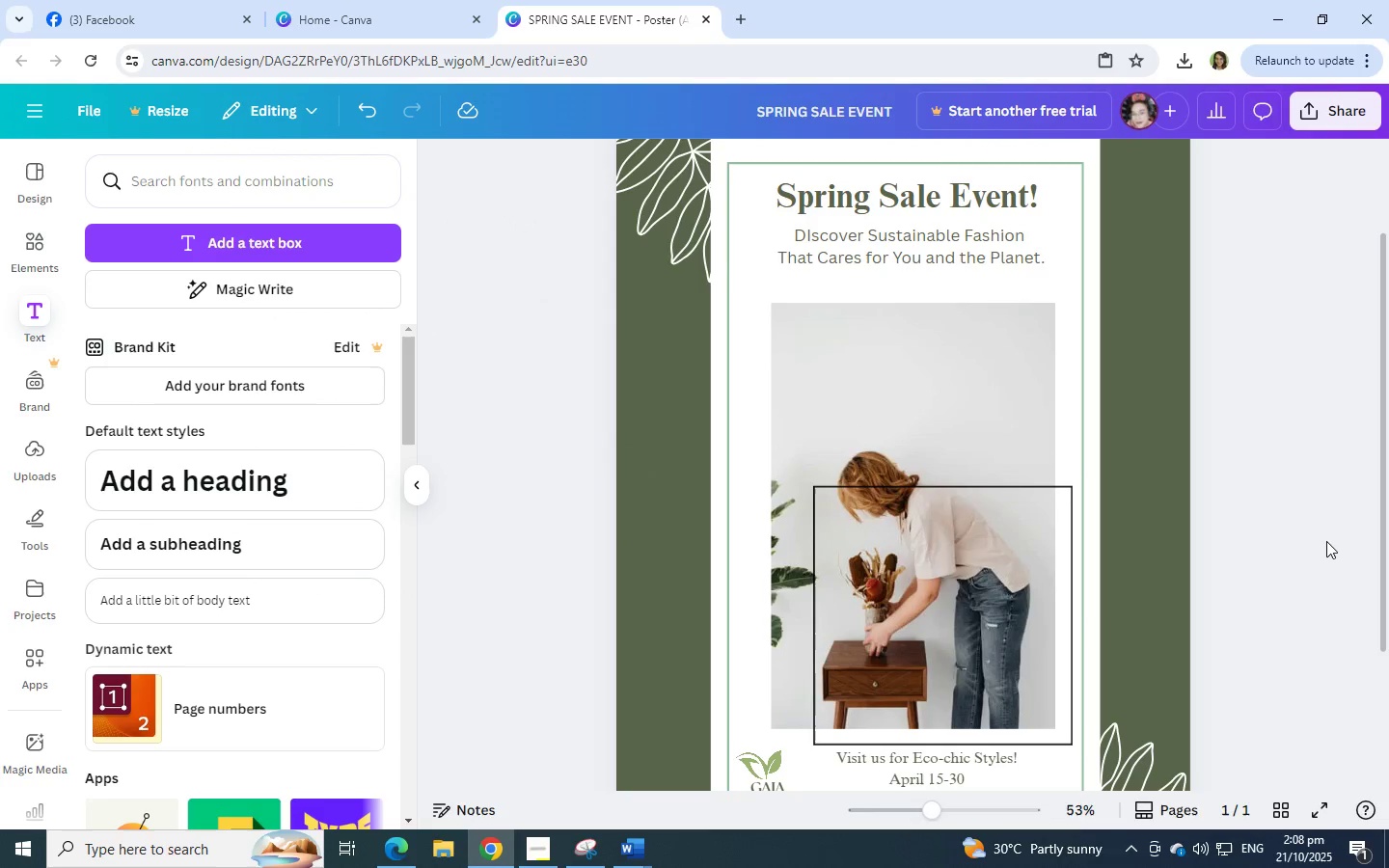 
scroll: coordinate [1280, 511], scroll_direction: down, amount: 2.0
 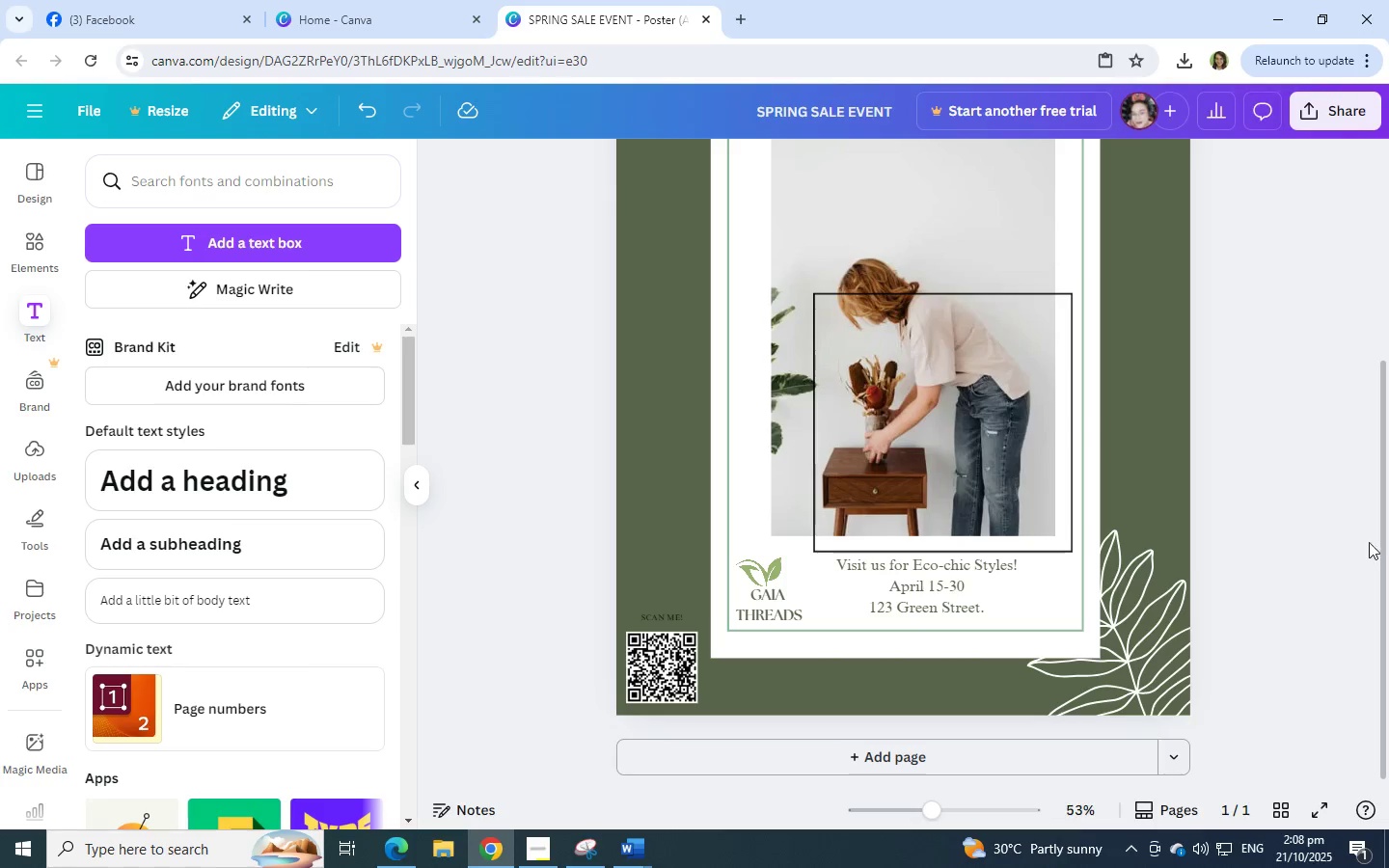 
wait(6.02)
 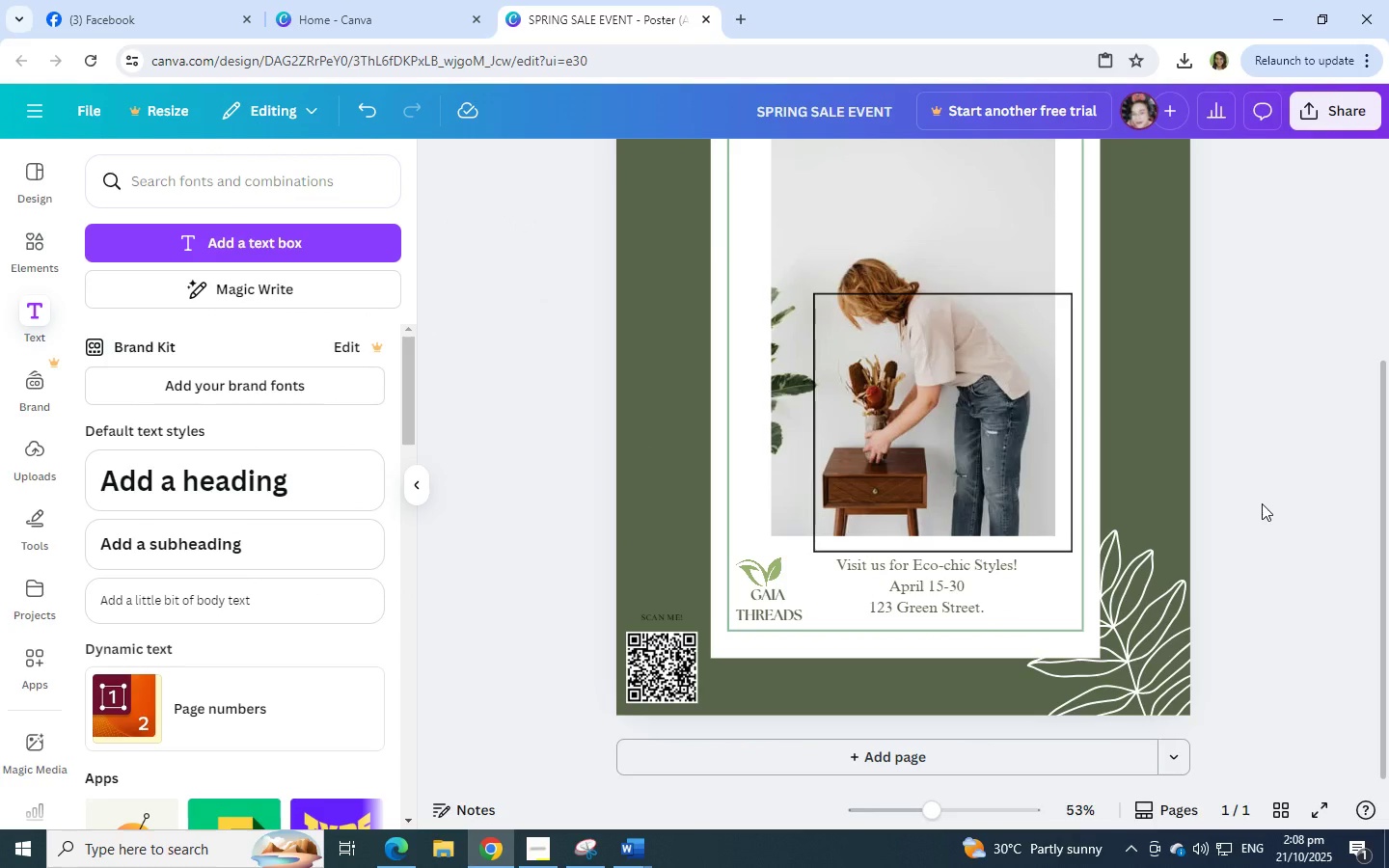 
scroll: coordinate [1348, 525], scroll_direction: down, amount: 2.0
 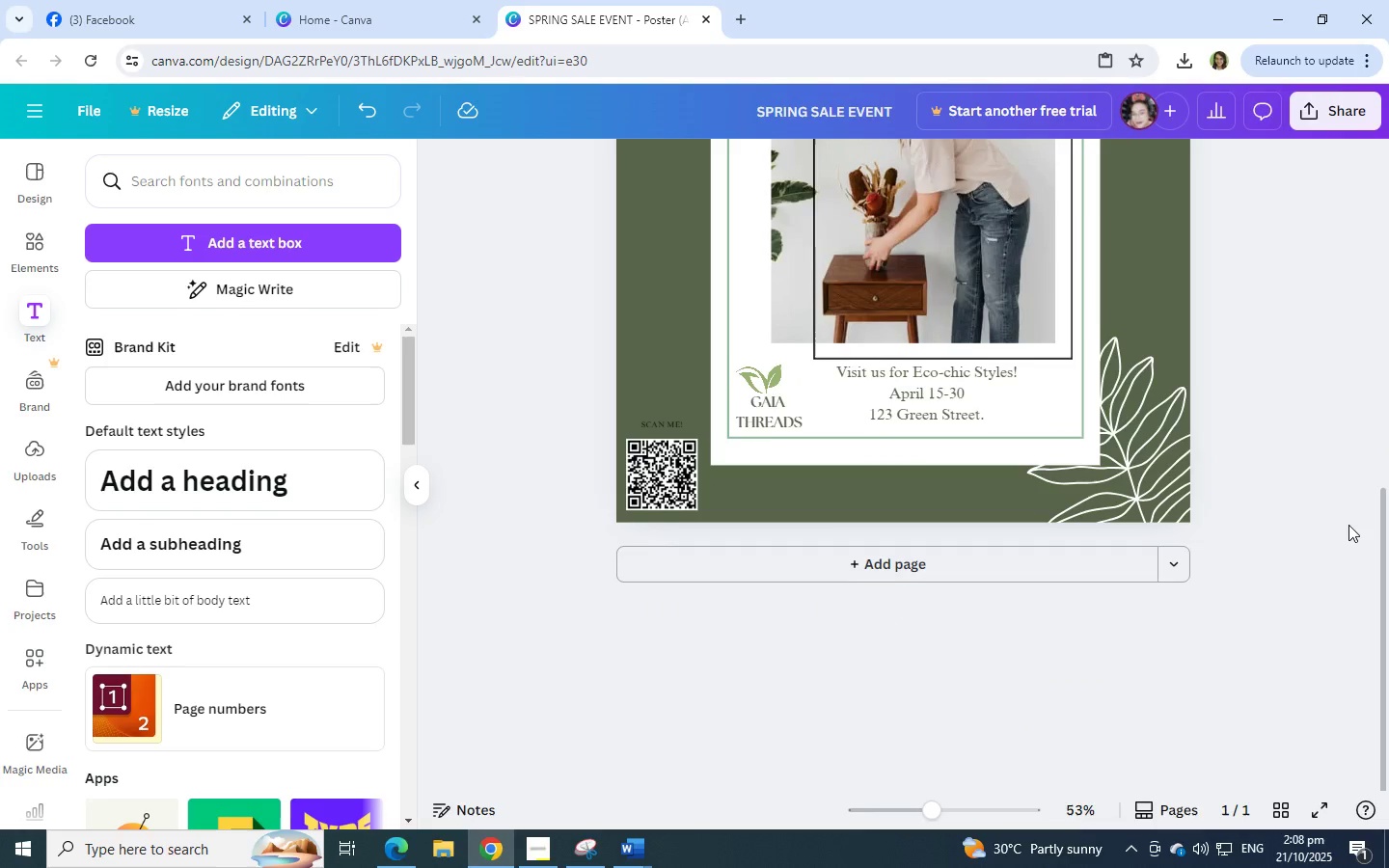 
scroll: coordinate [1348, 525], scroll_direction: up, amount: 1.0